 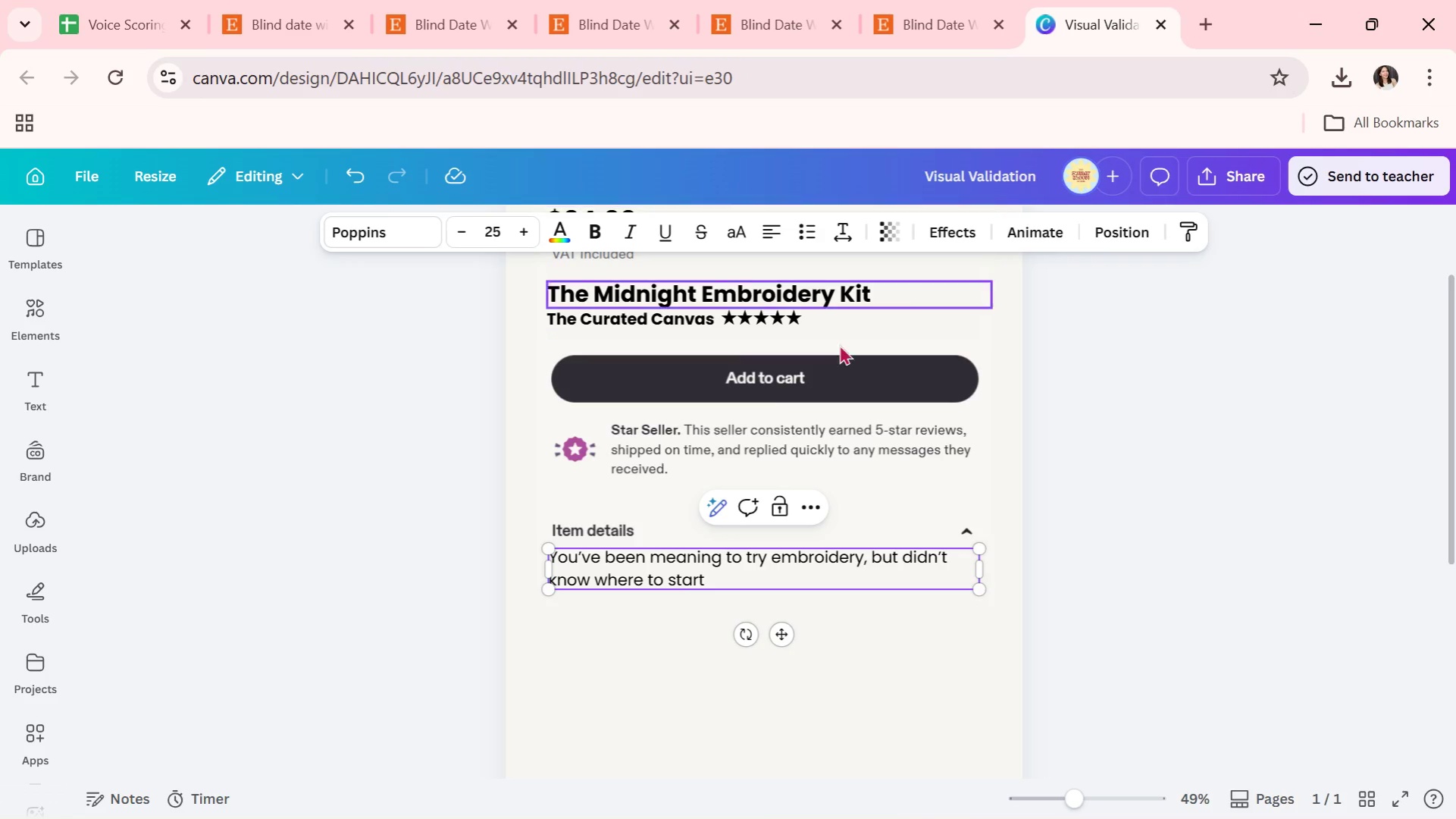 
key(Enter)
 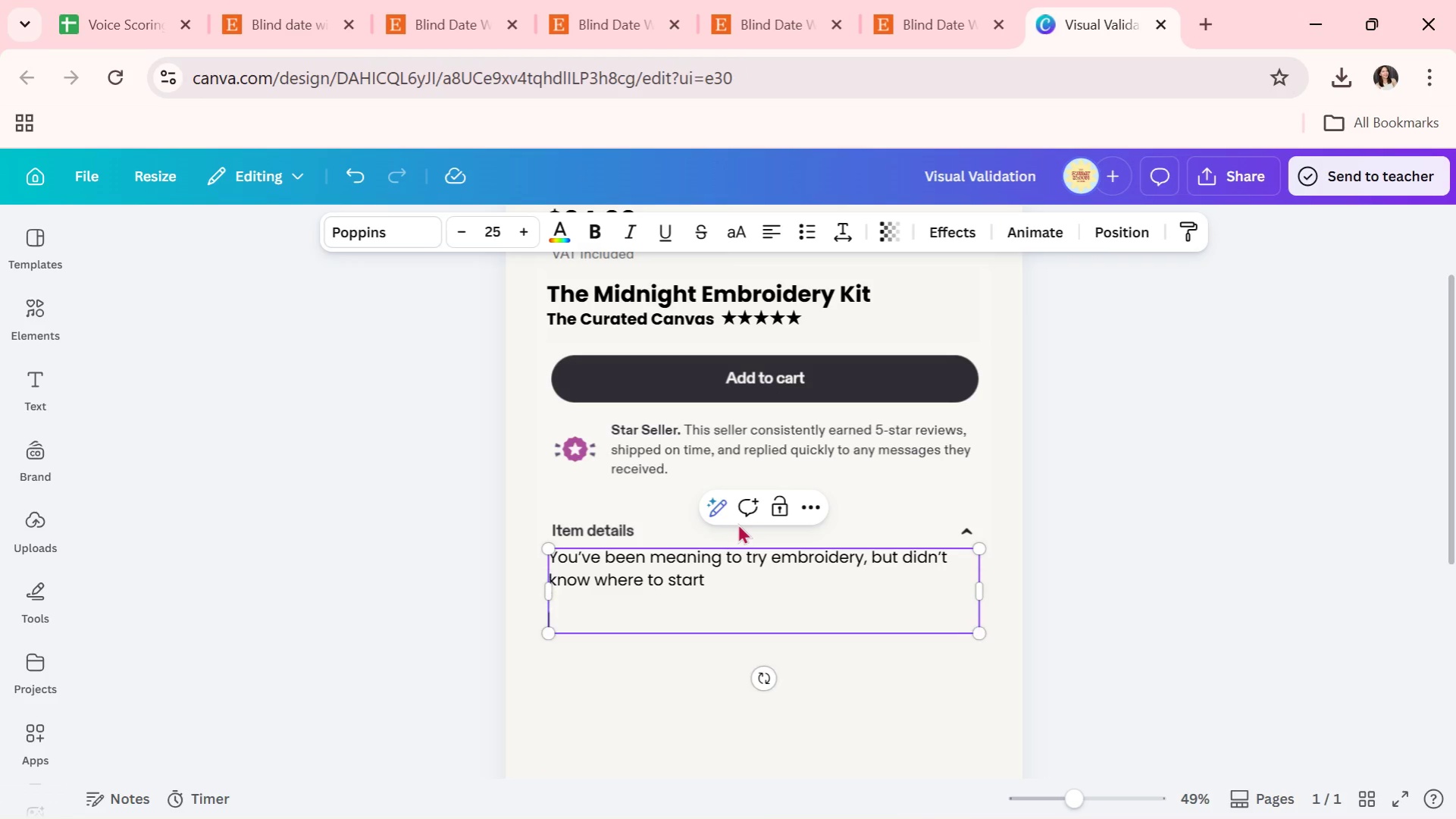 
key(Enter)
 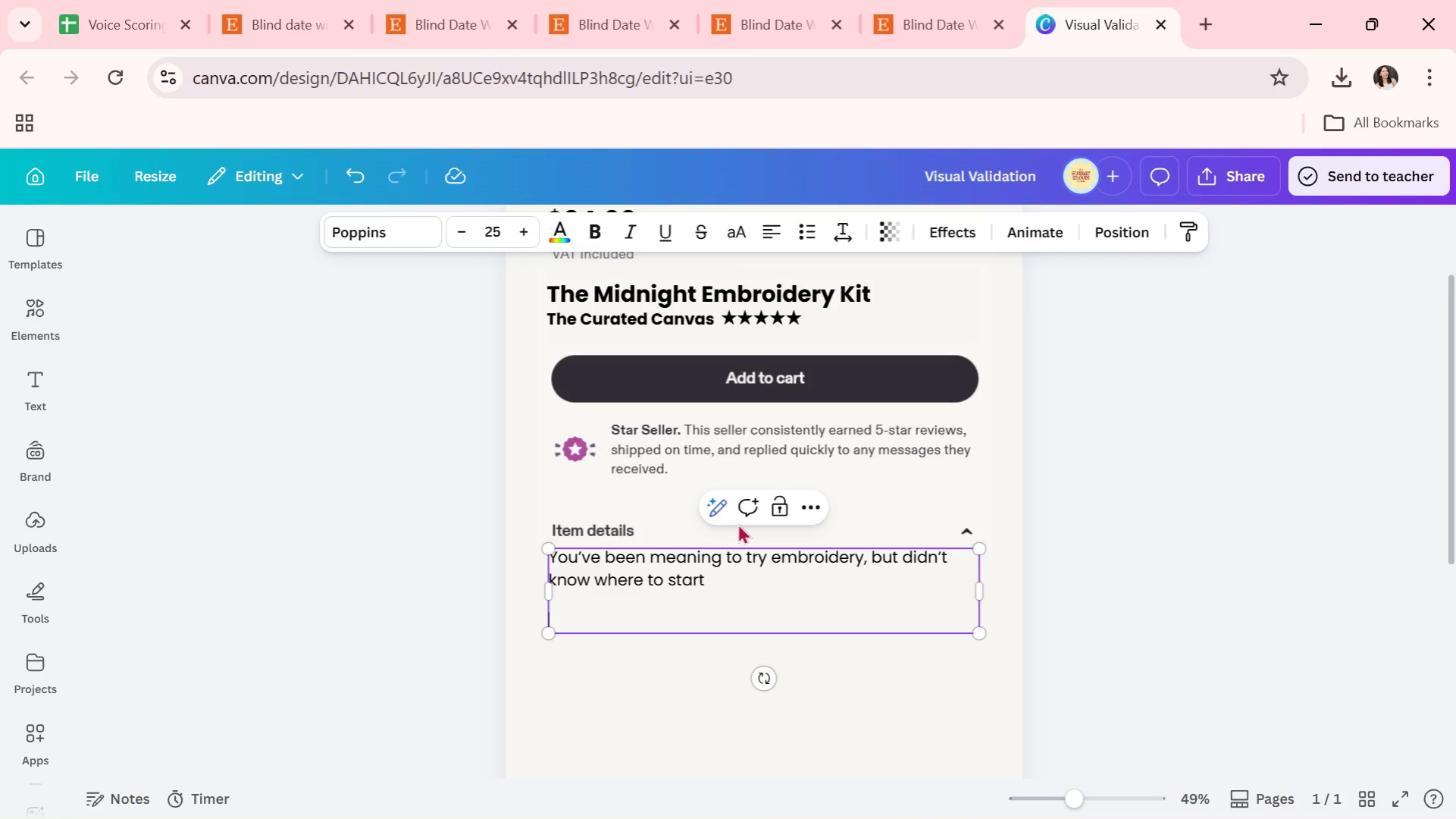 
type(This kit )
 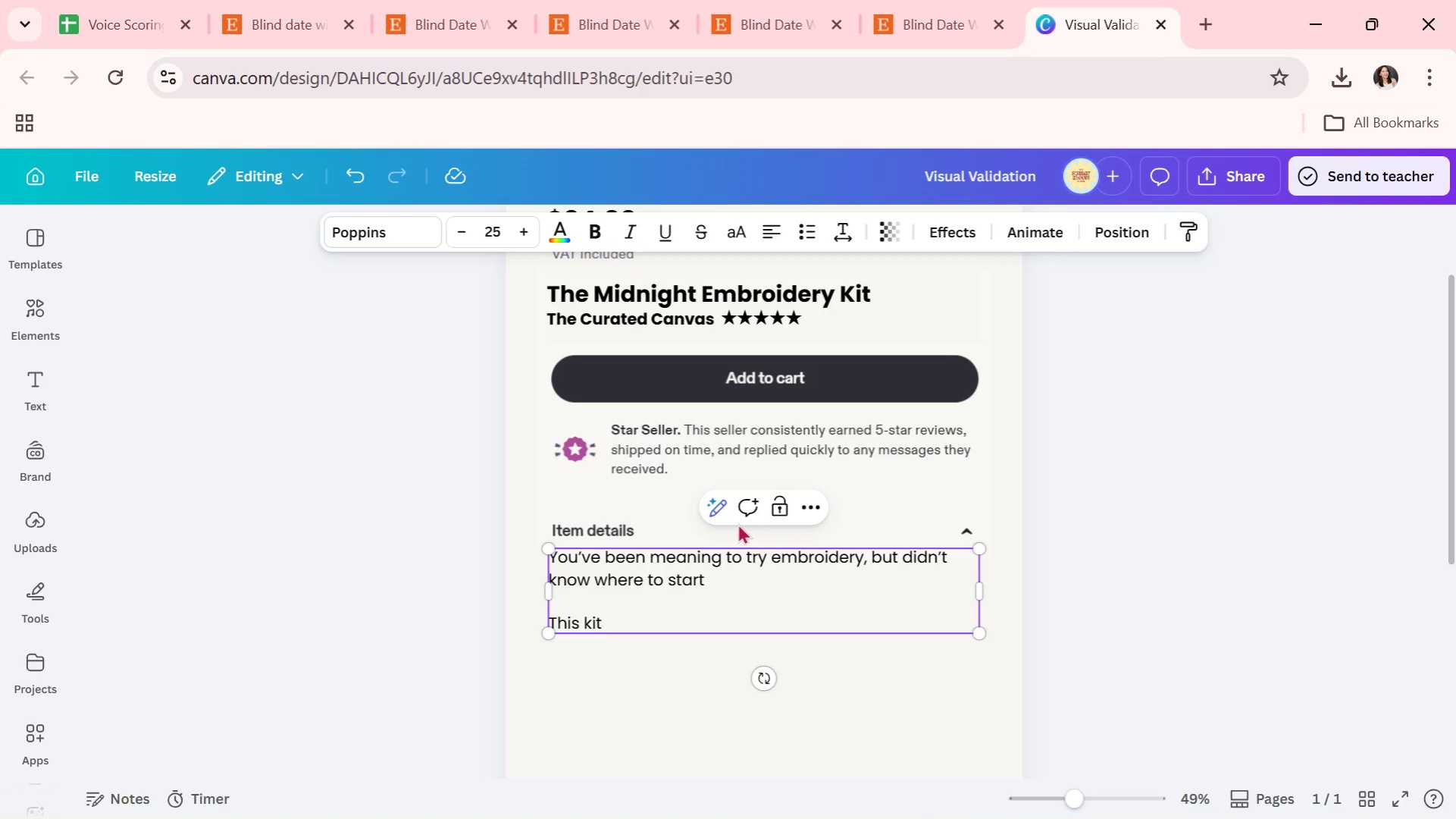 
type(removes th)
 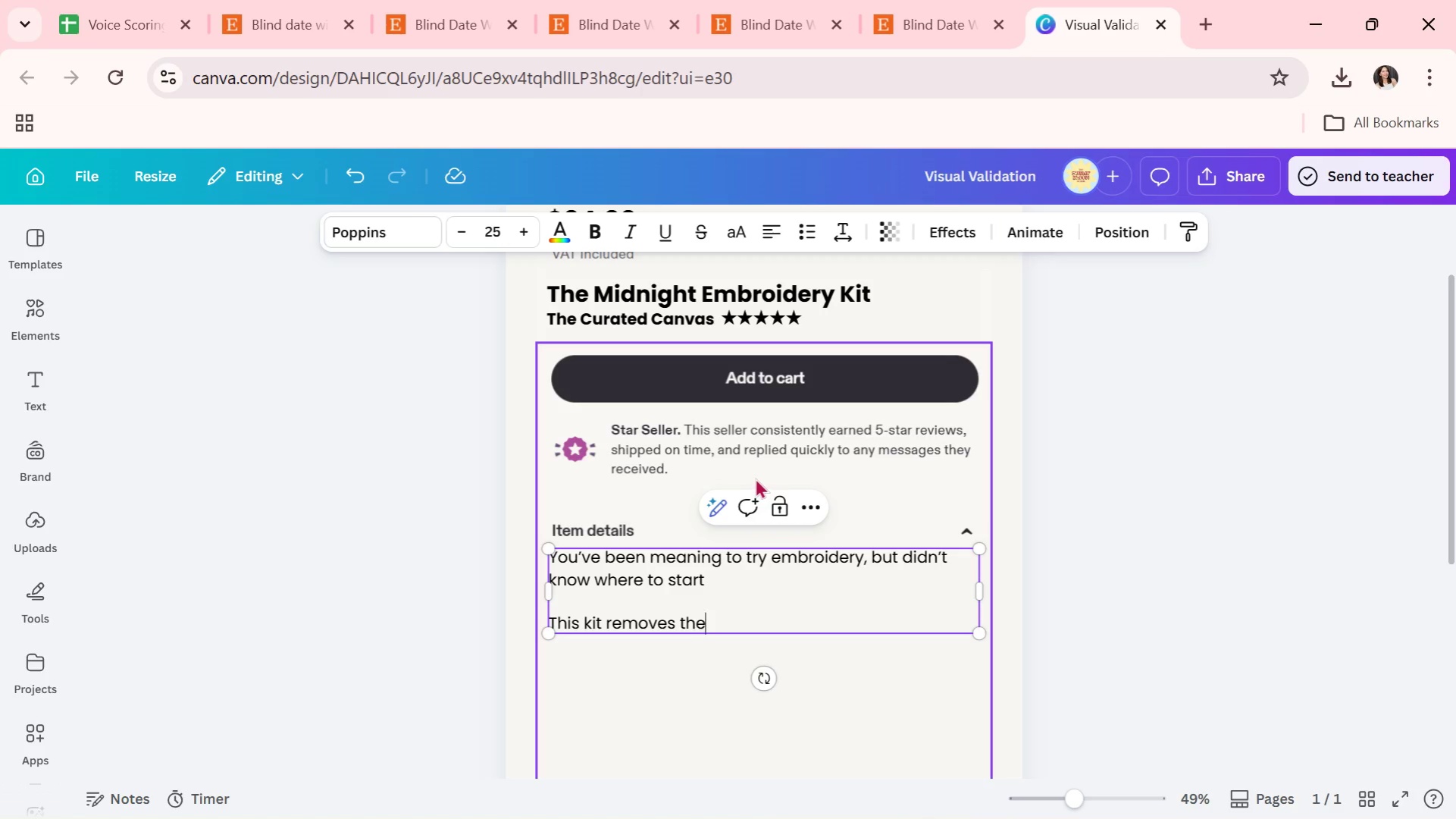 
type(e guess)
key(Backspace)
type(swork)
 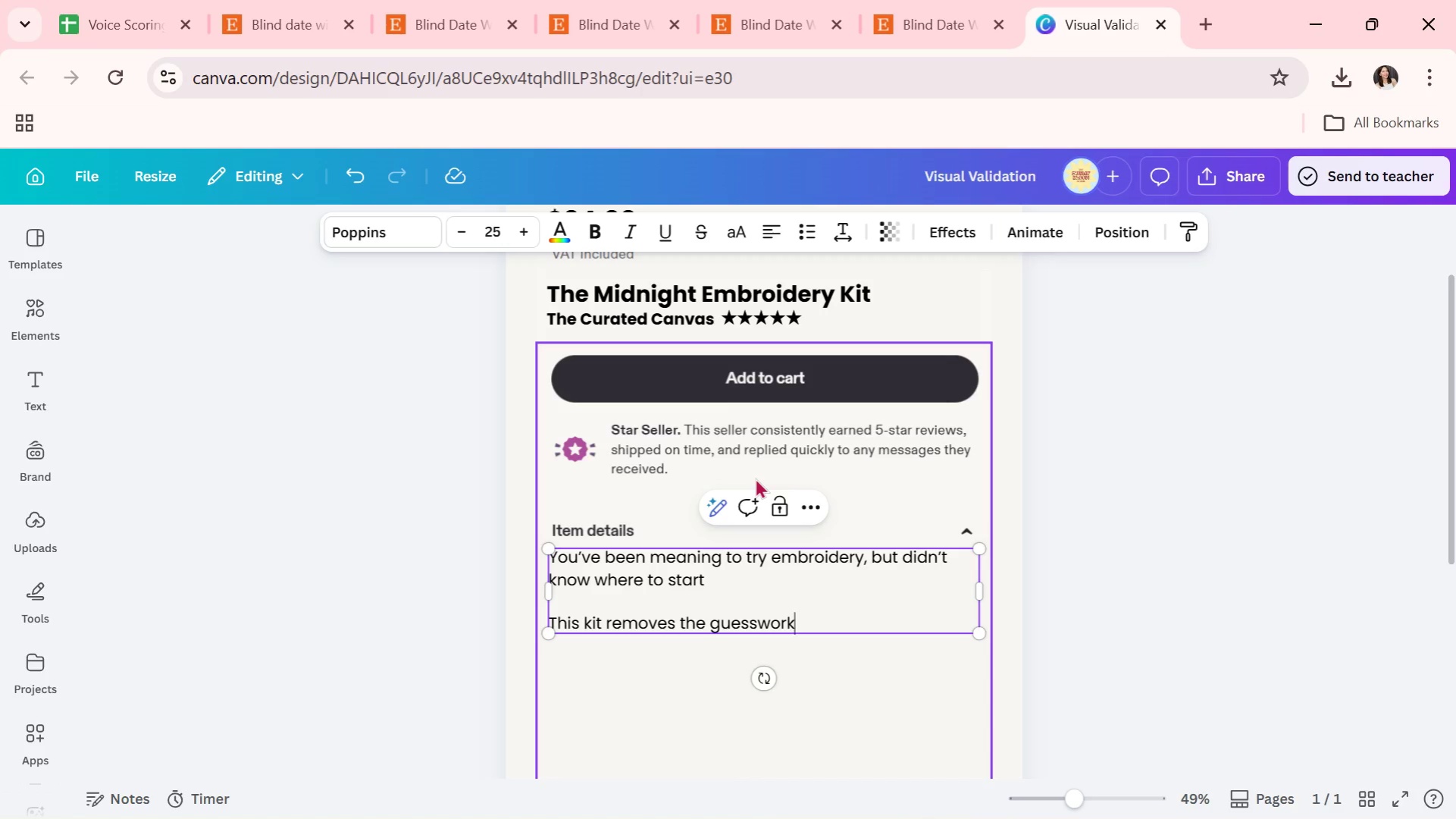 
type(-everything )
 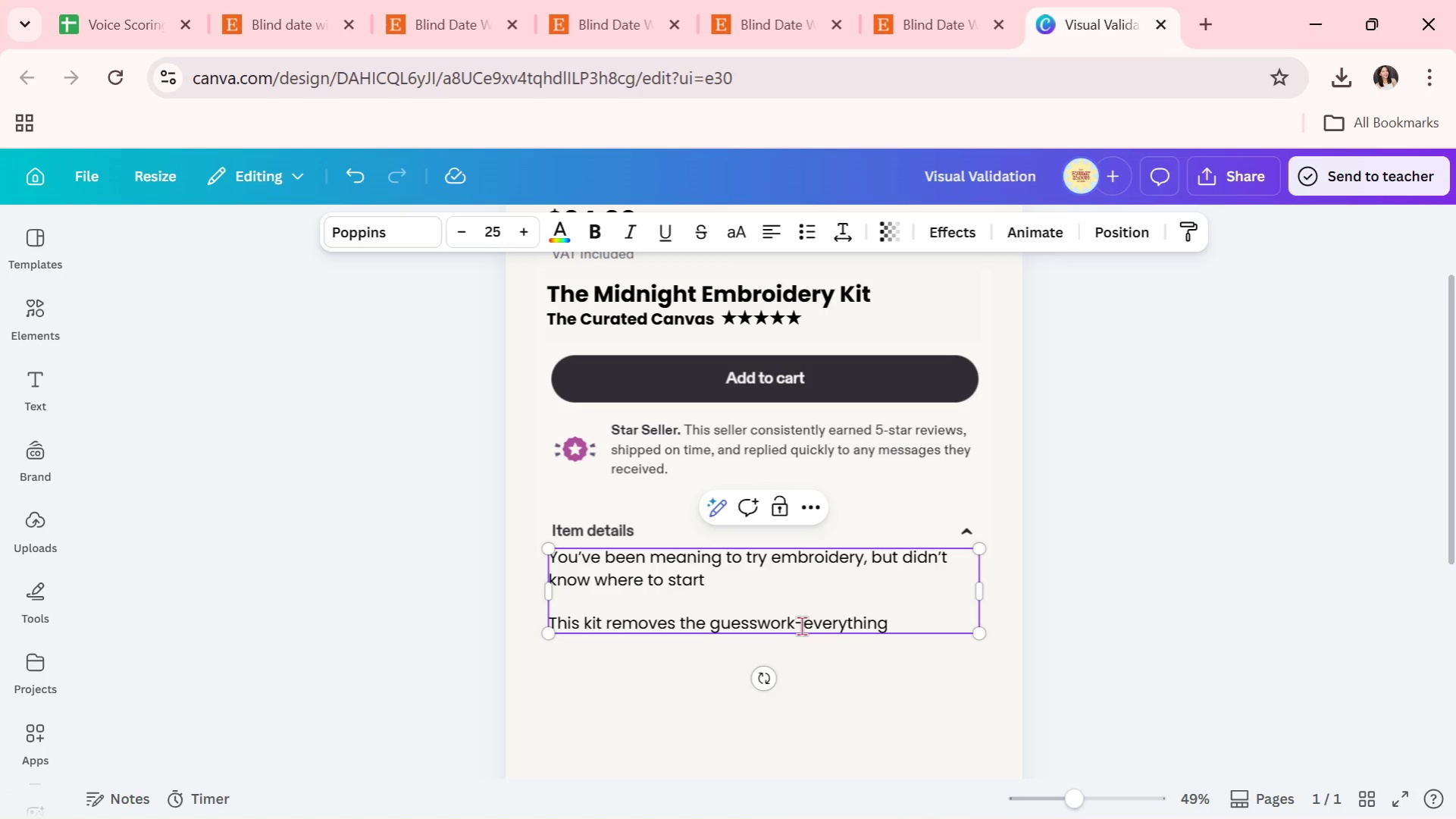 
double_click([797, 627])
 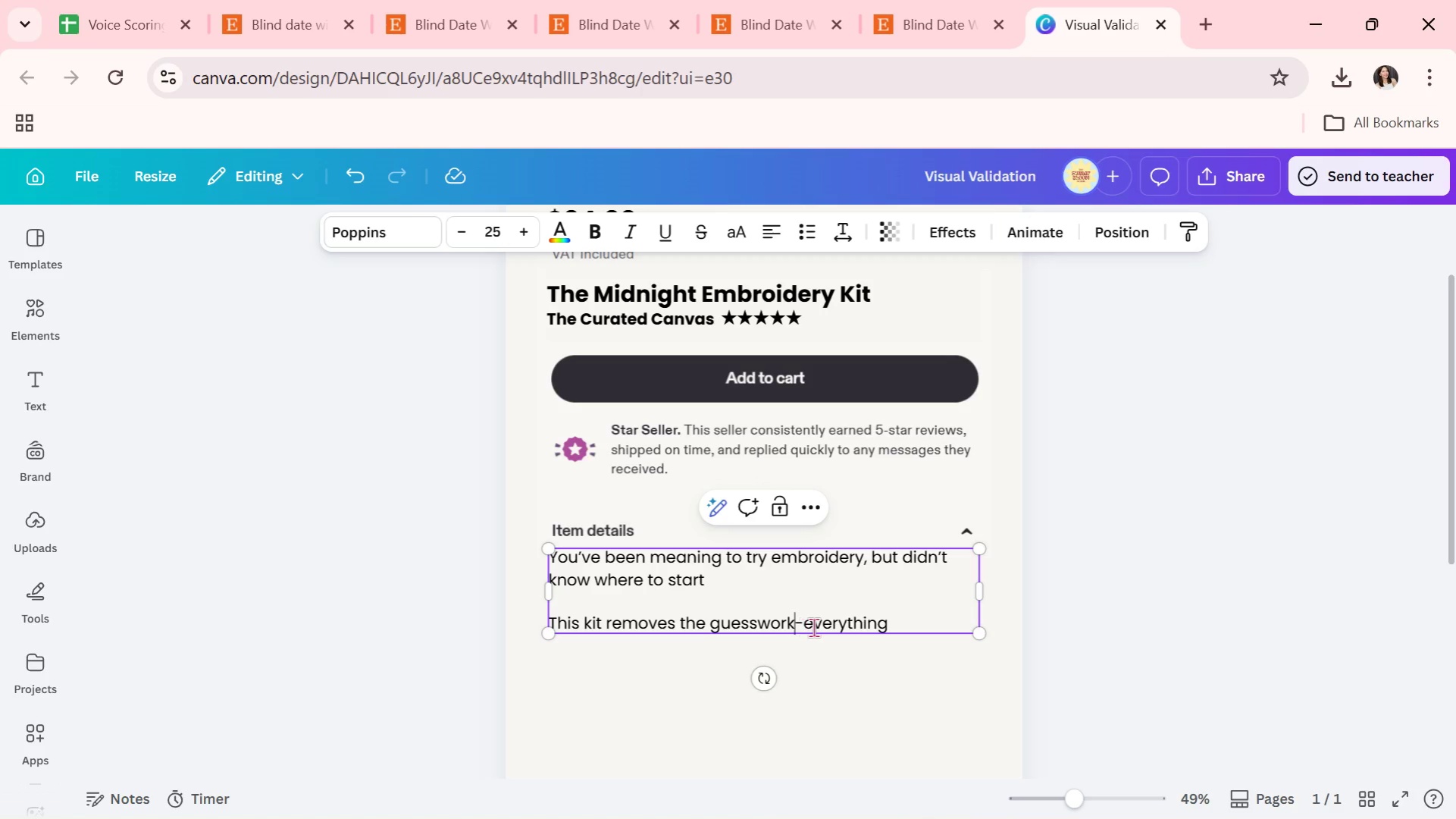 
key(Space)
 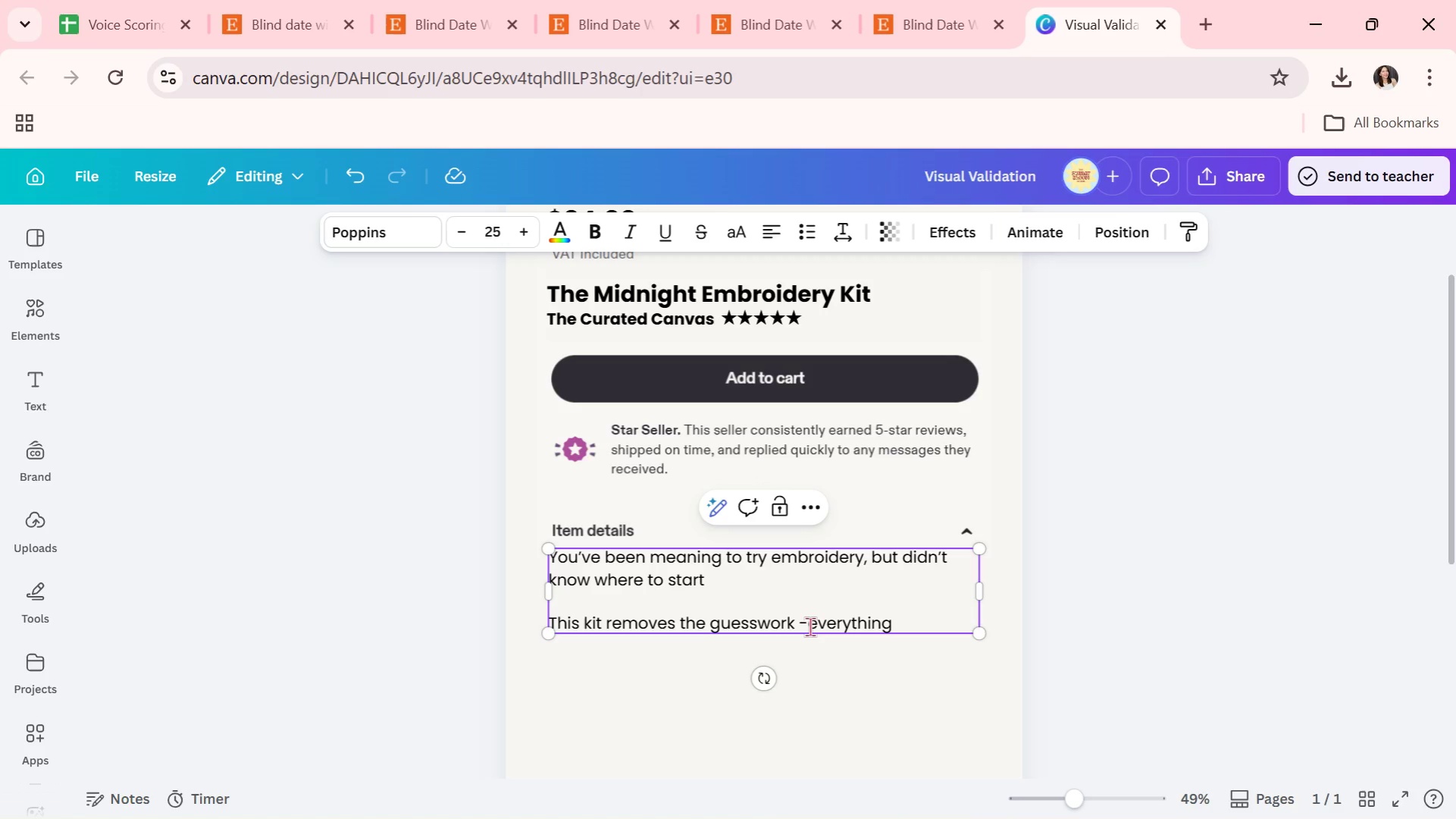 
left_click([809, 626])
 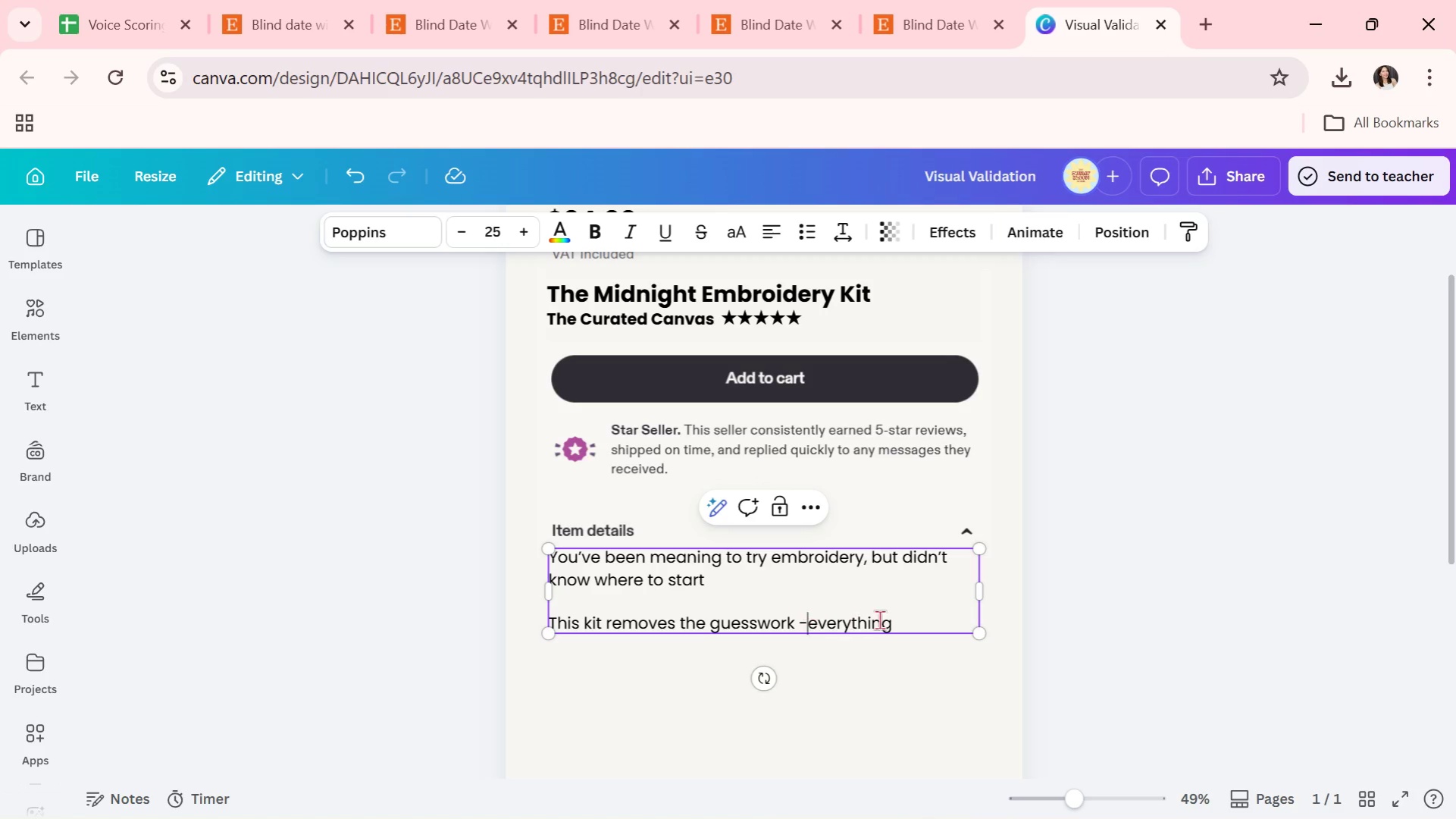 
key(Space)
 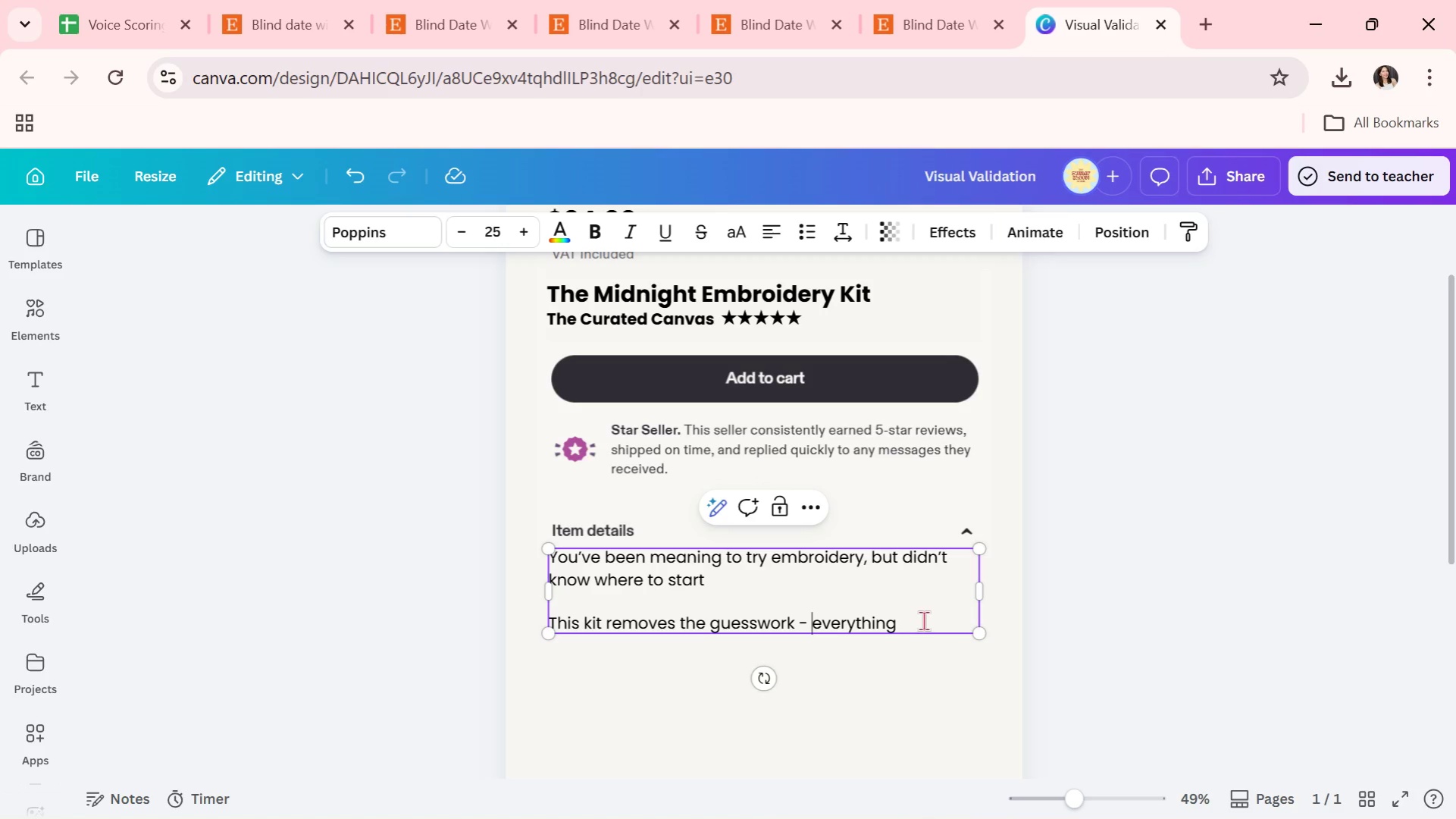 
left_click([923, 620])
 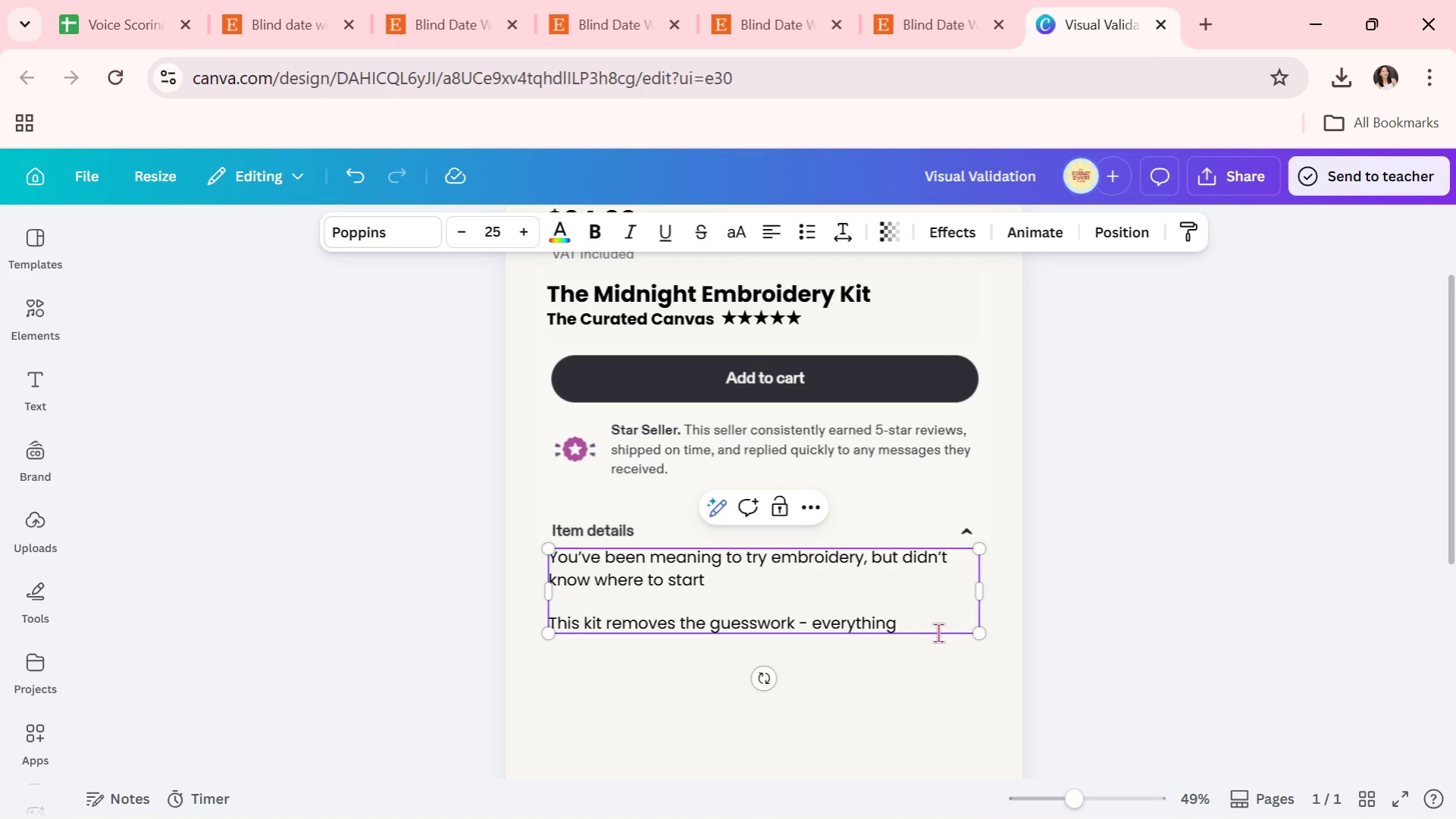 
type(is ready to )
key(Backspace)
key(Backspace)
key(Backspace)
type(so you can )
 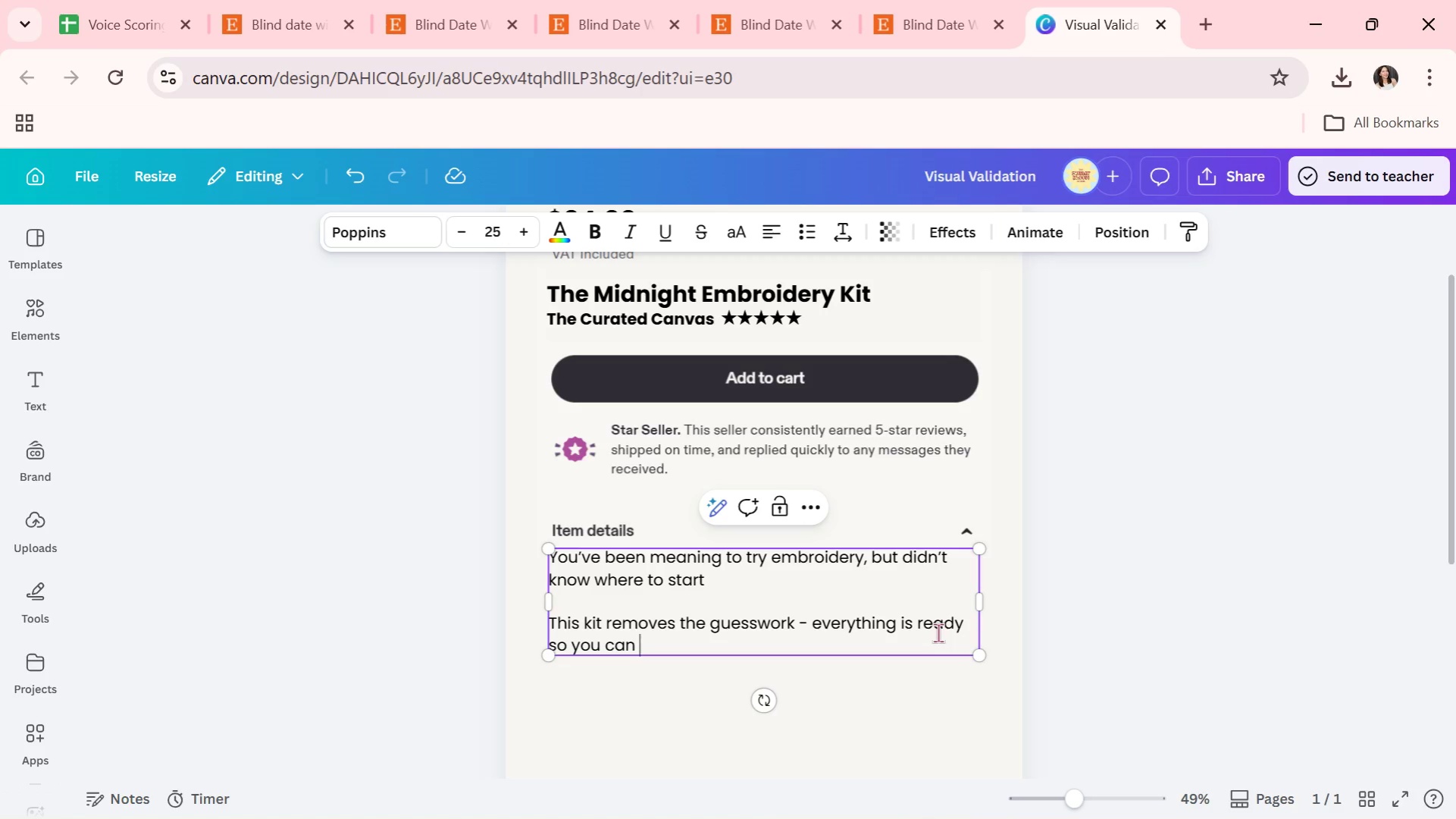 
wait(12.66)
 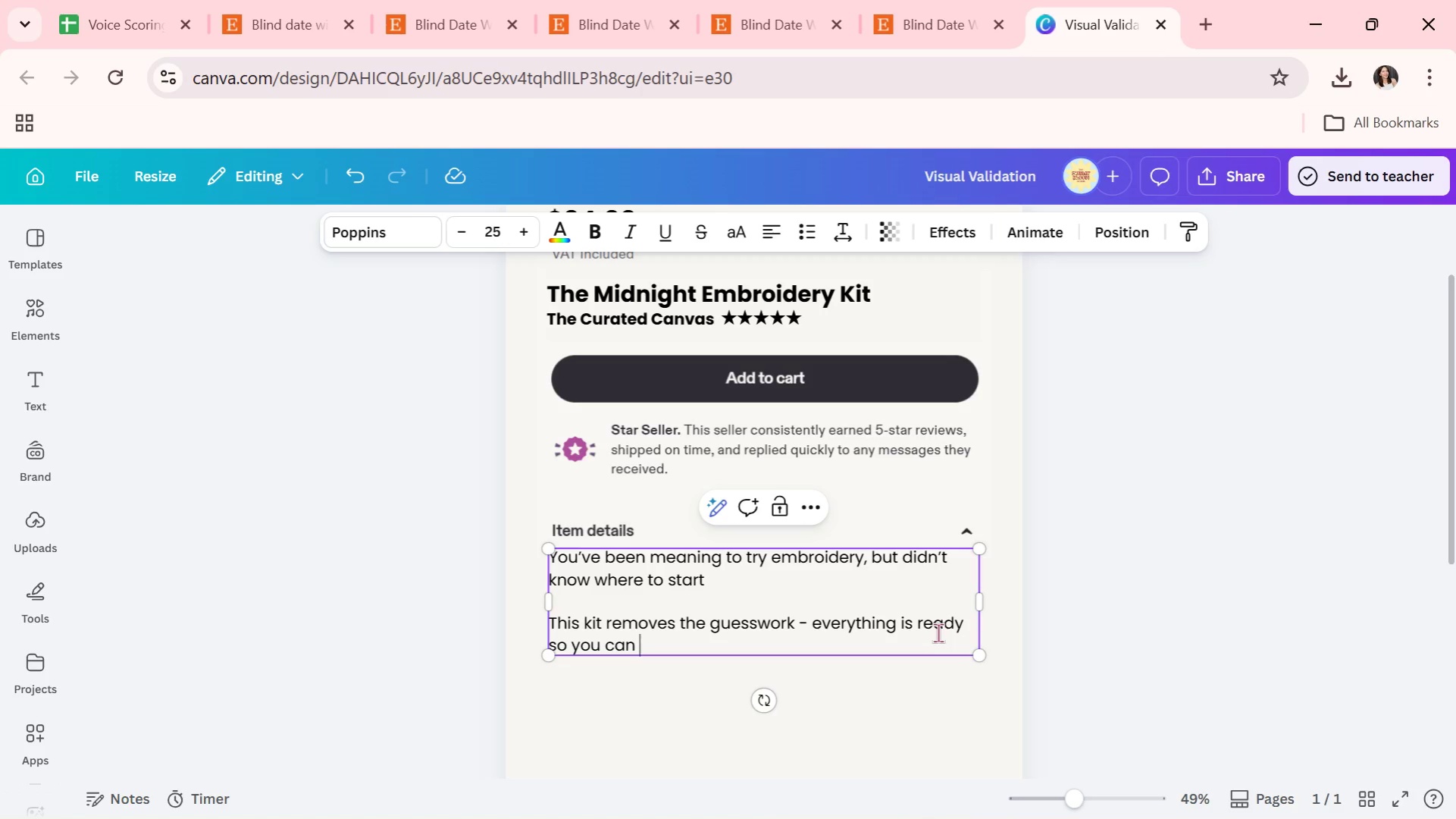 
type( begin)
 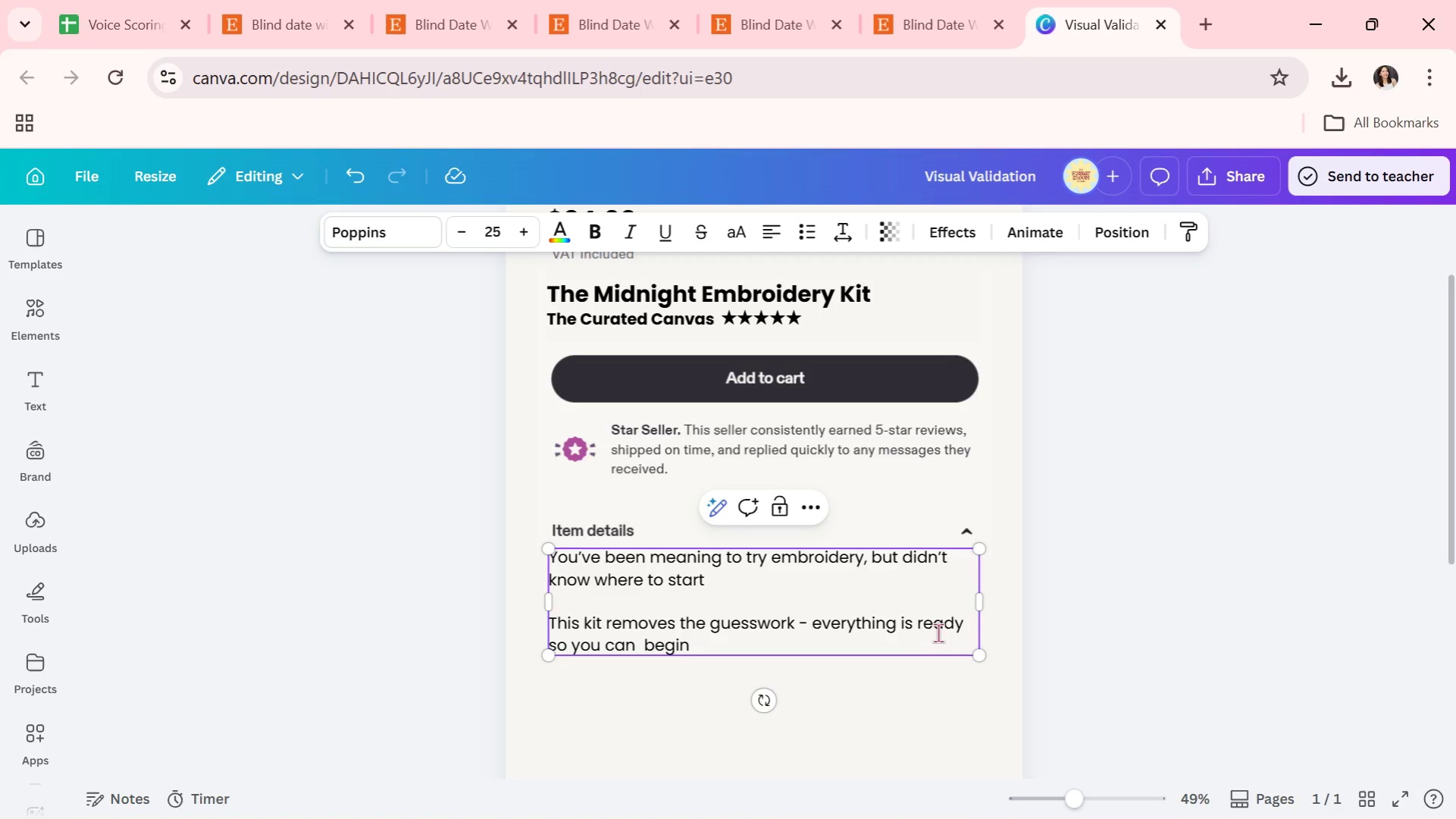 
type( tonight.)
 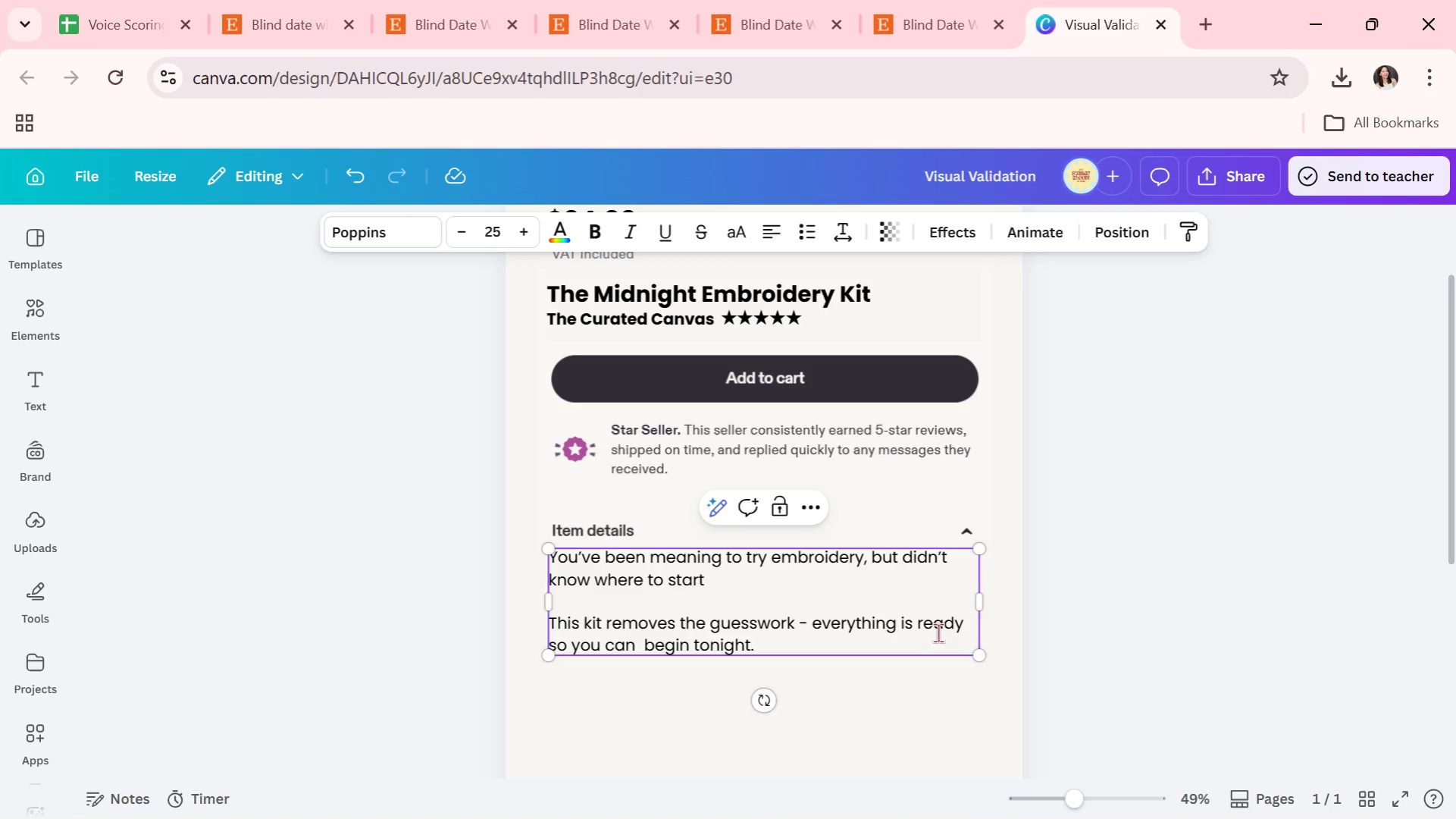 
key(Enter)
 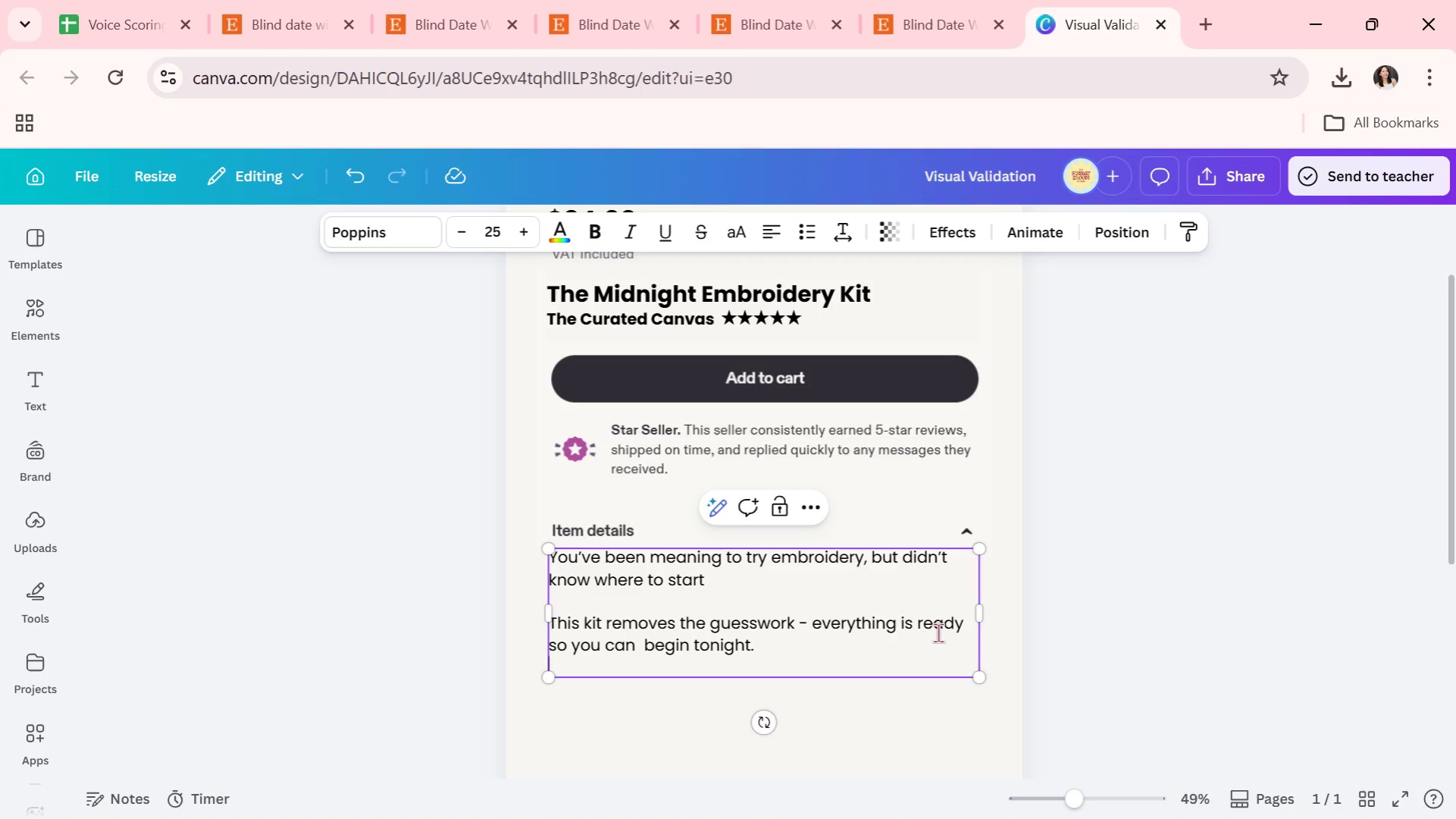 
key(Enter)
 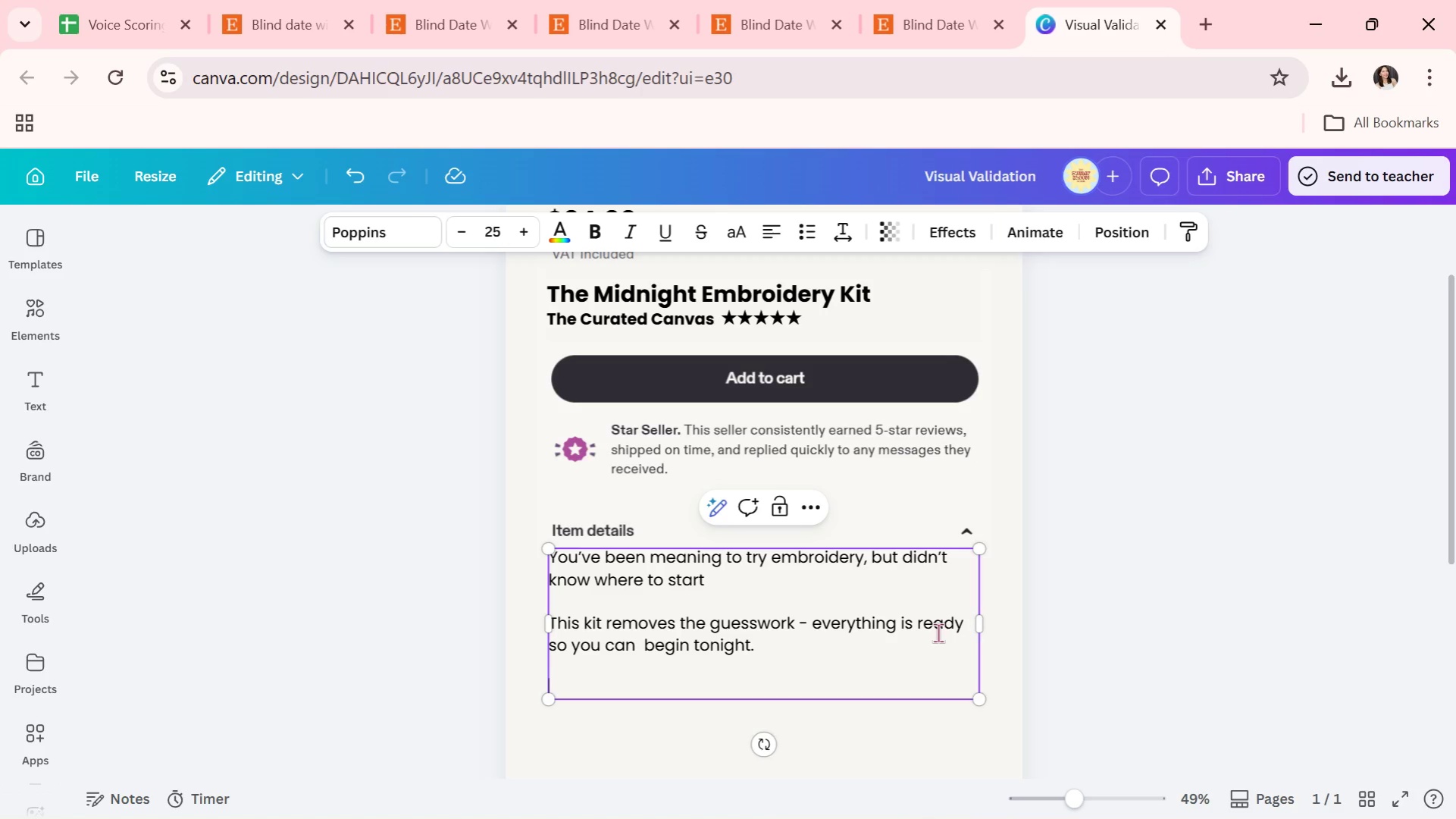 
type(It might feel unfamiliar at first. )
 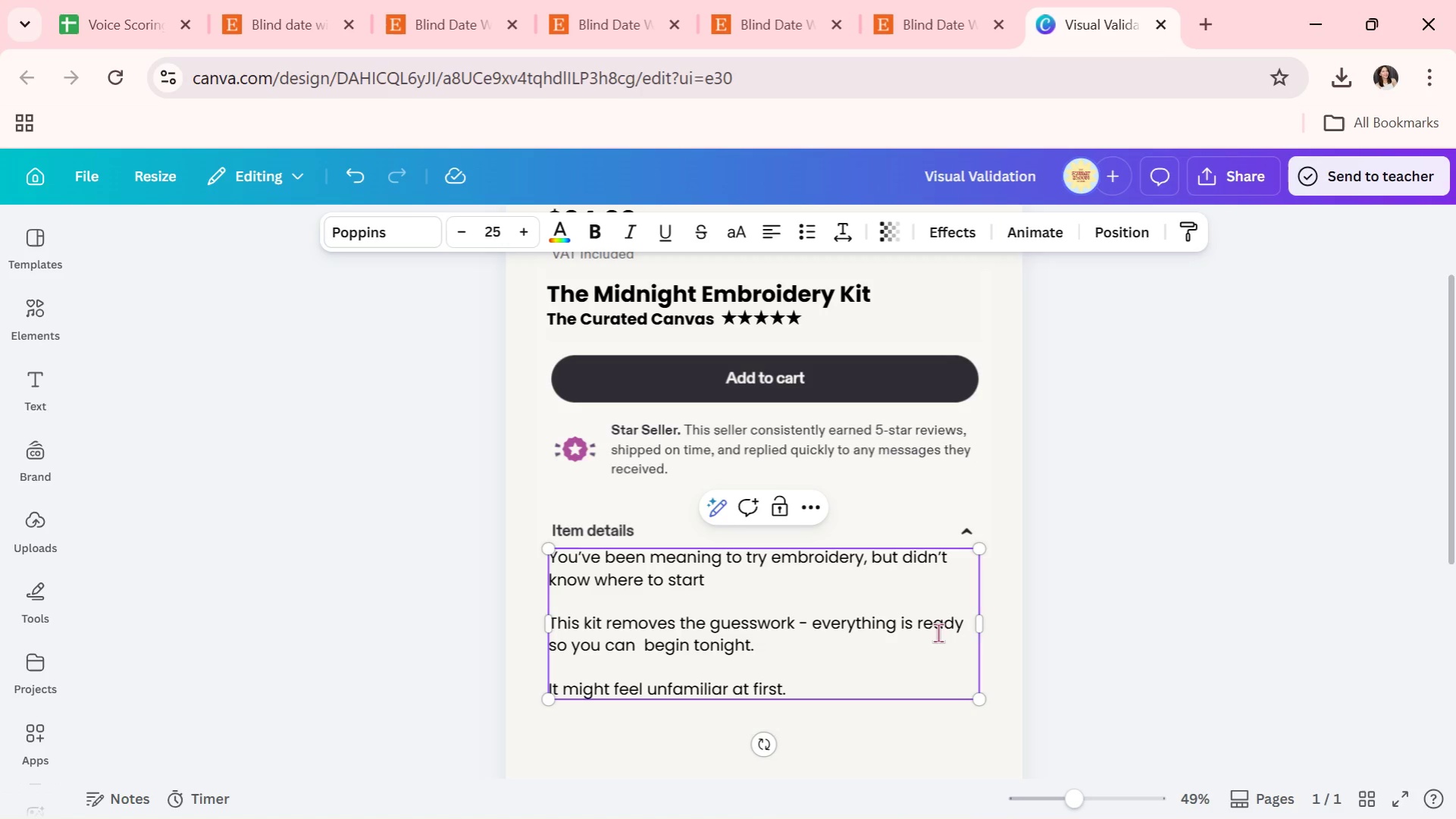 
wait(8.81)
 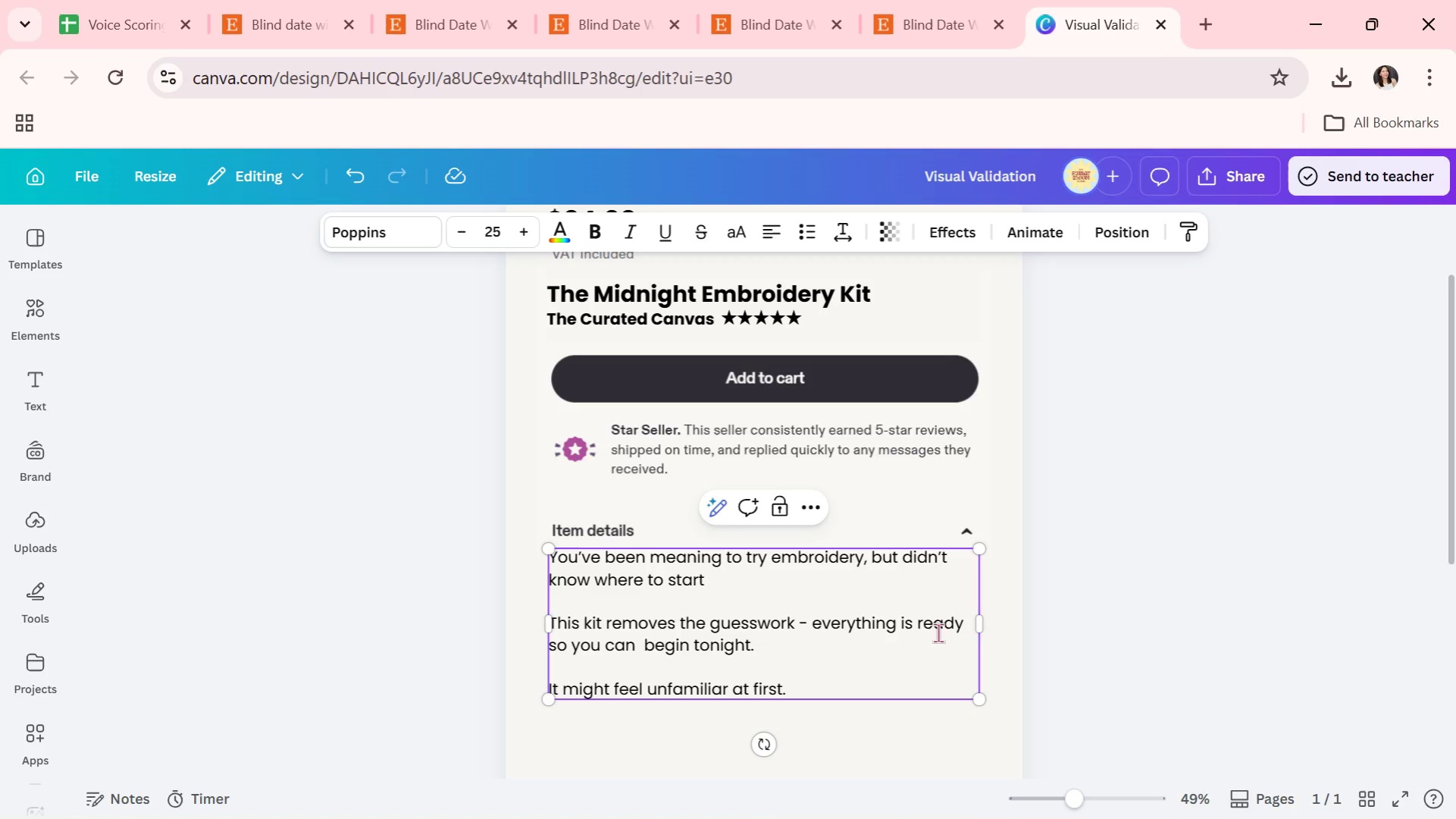 
type(That's where )
 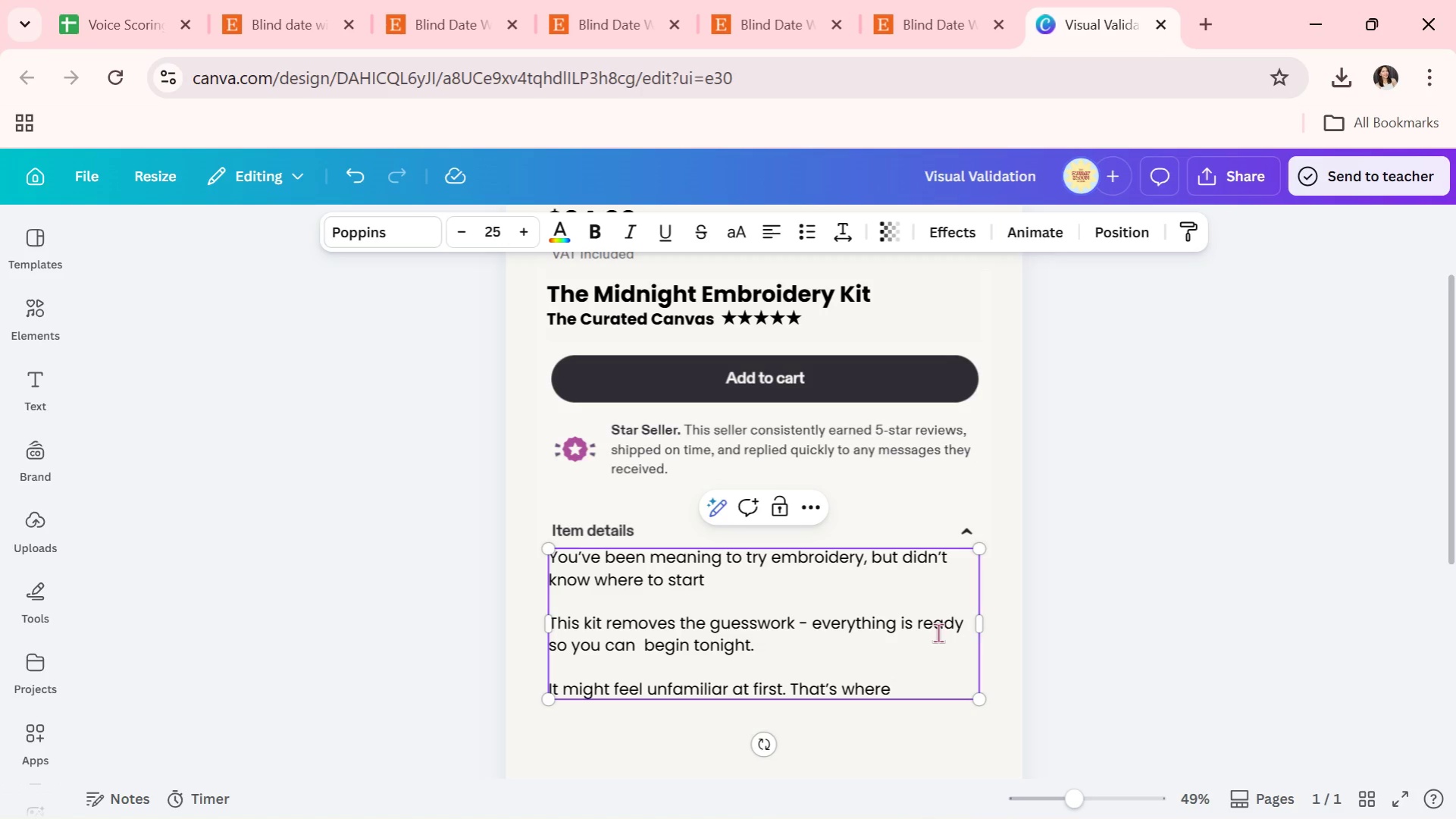 
wait(17.38)
 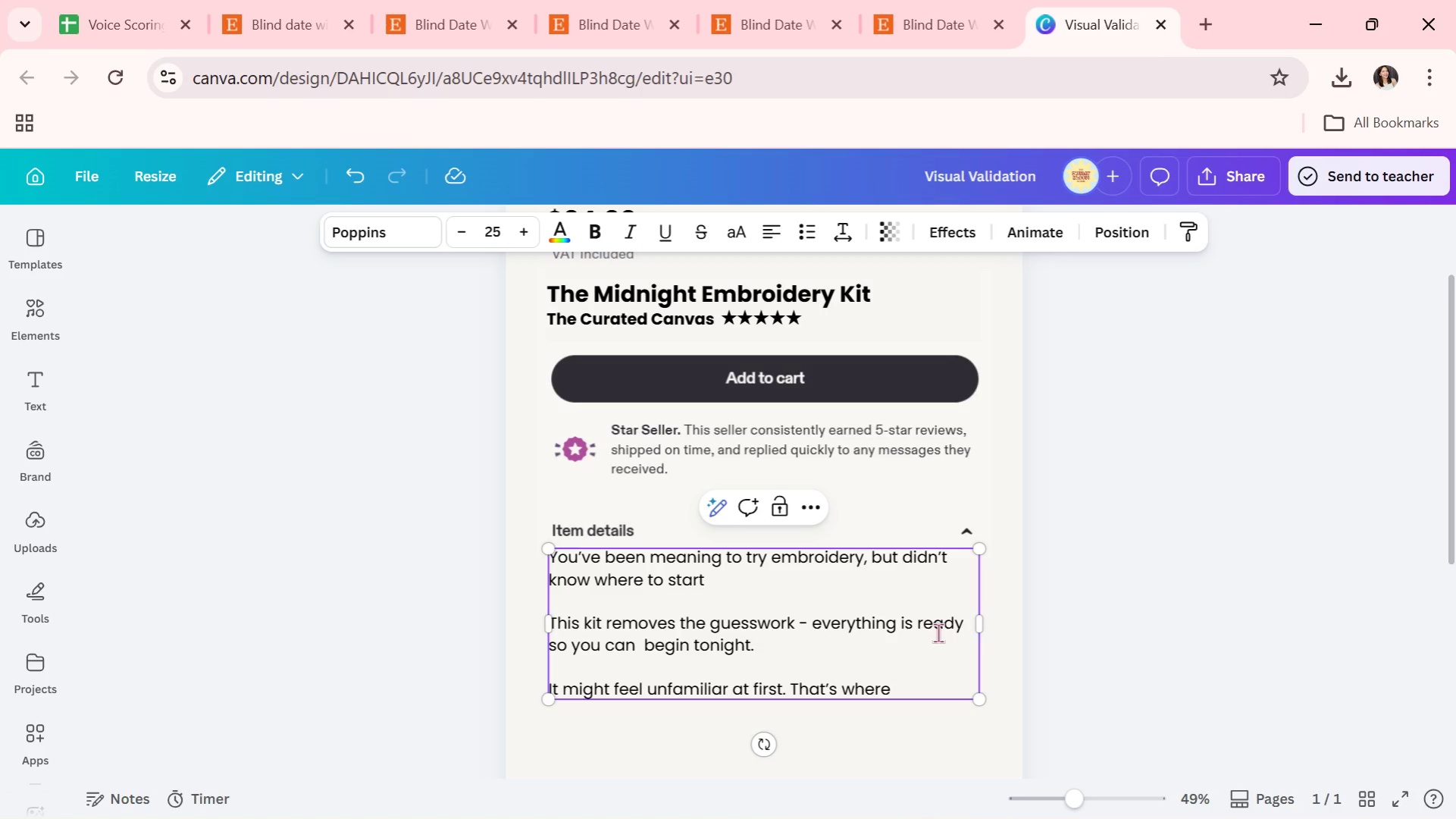 
type(the shifts )
 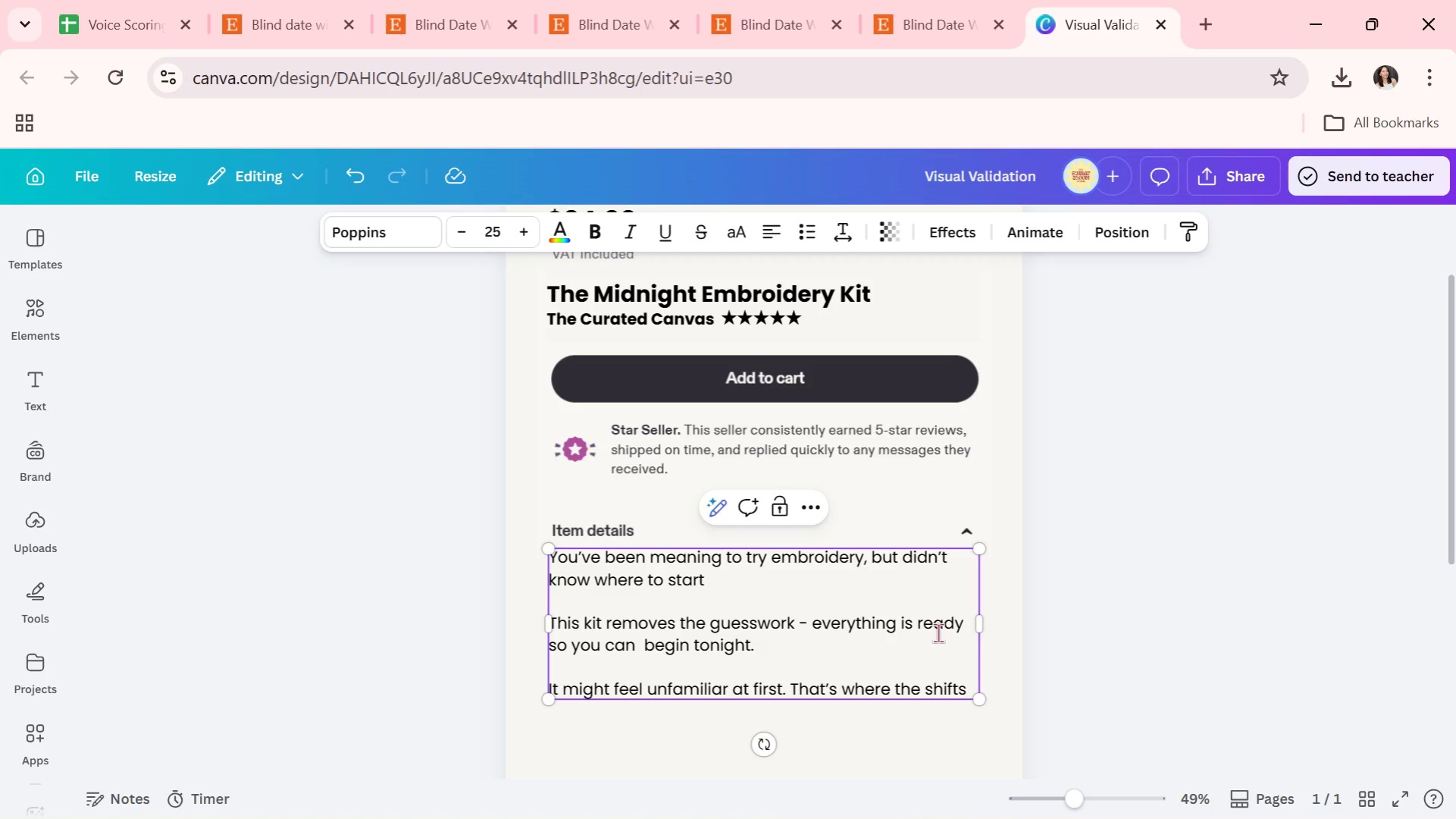 
type(happen )
key(Backspace)
type(s.)
 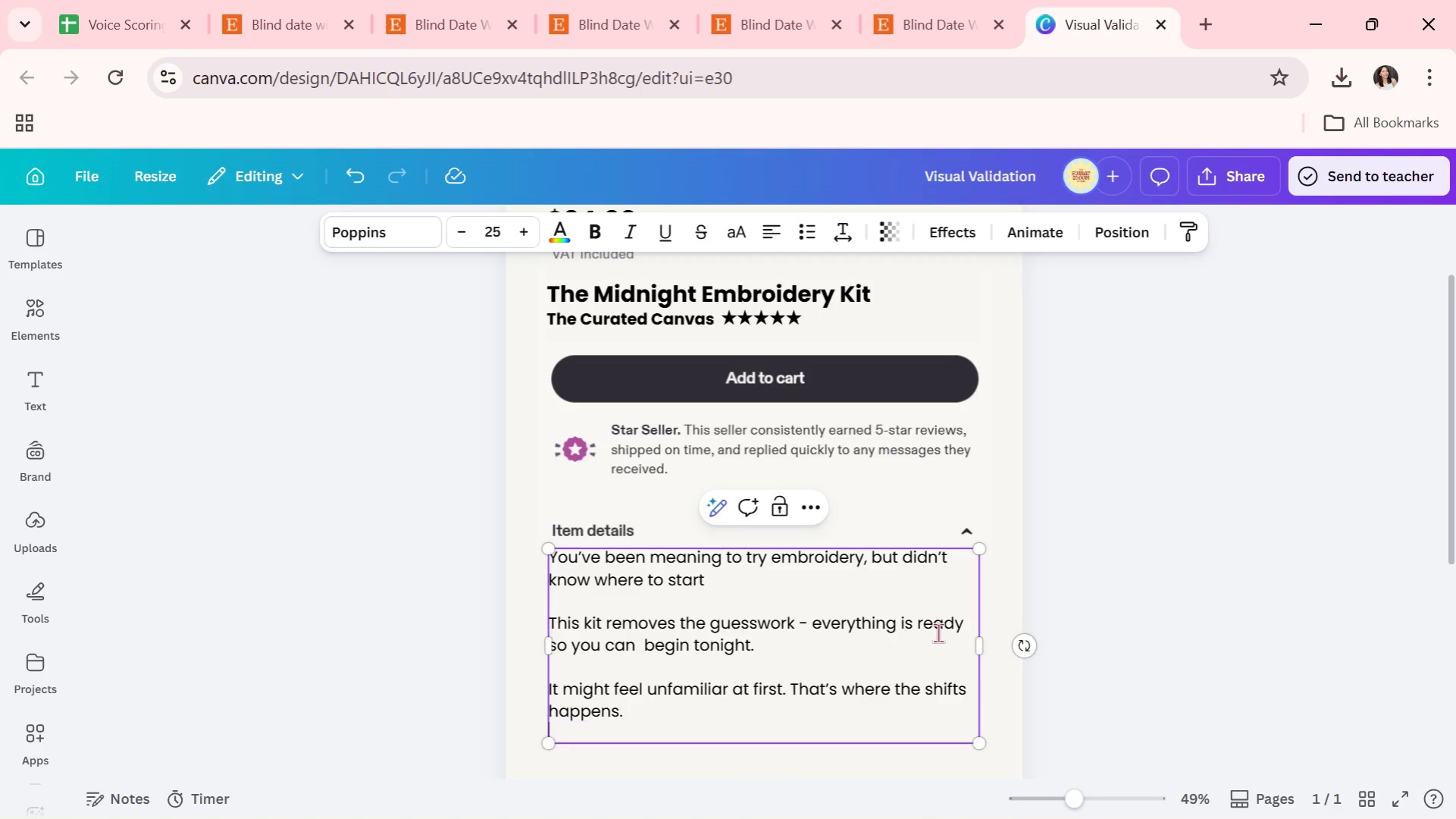 
key(Enter)
 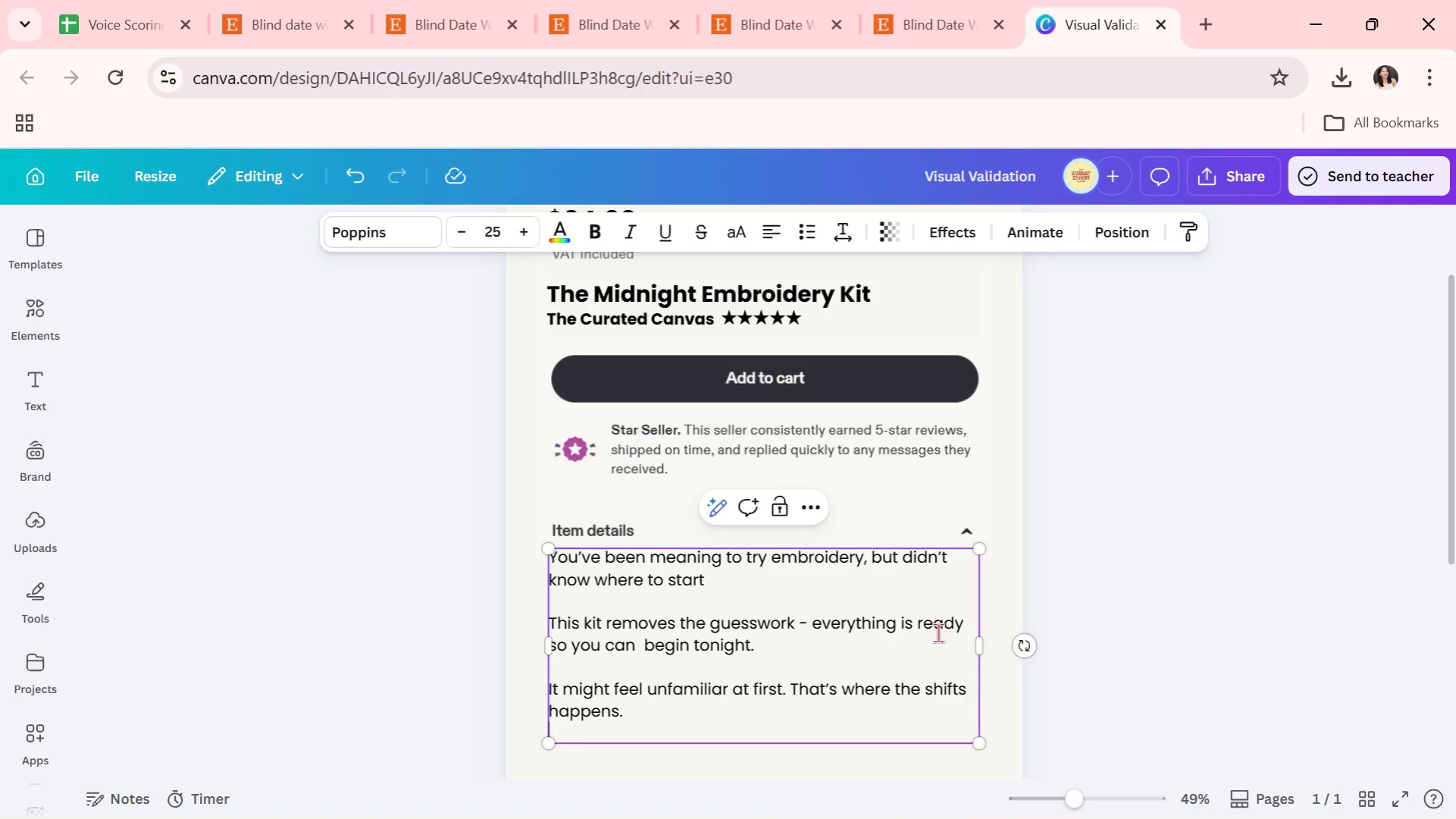 
key(Enter)
 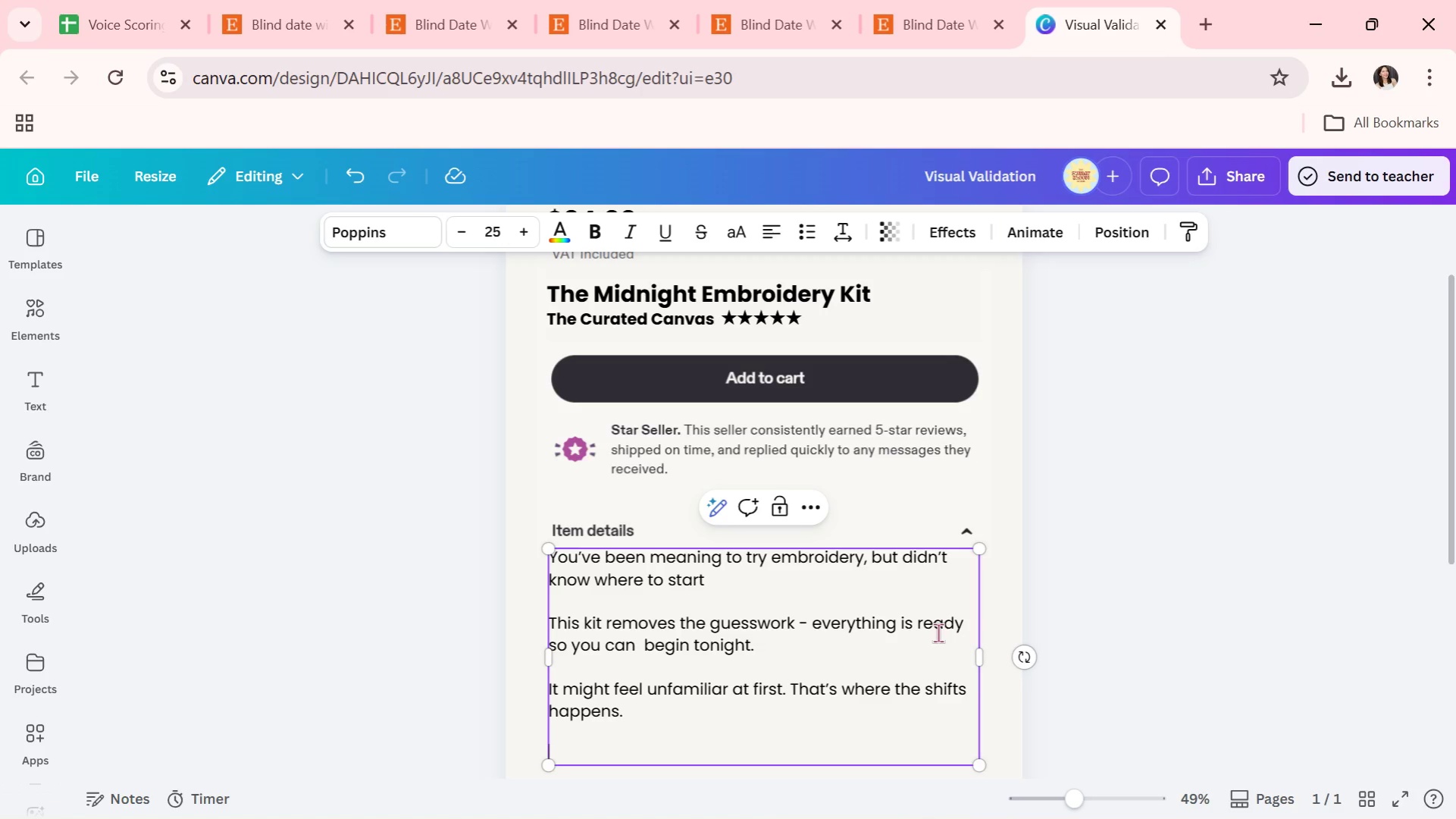 
type(Yu)
key(Backspace)
type(p)
key(Backspace)
type(ou don't)
 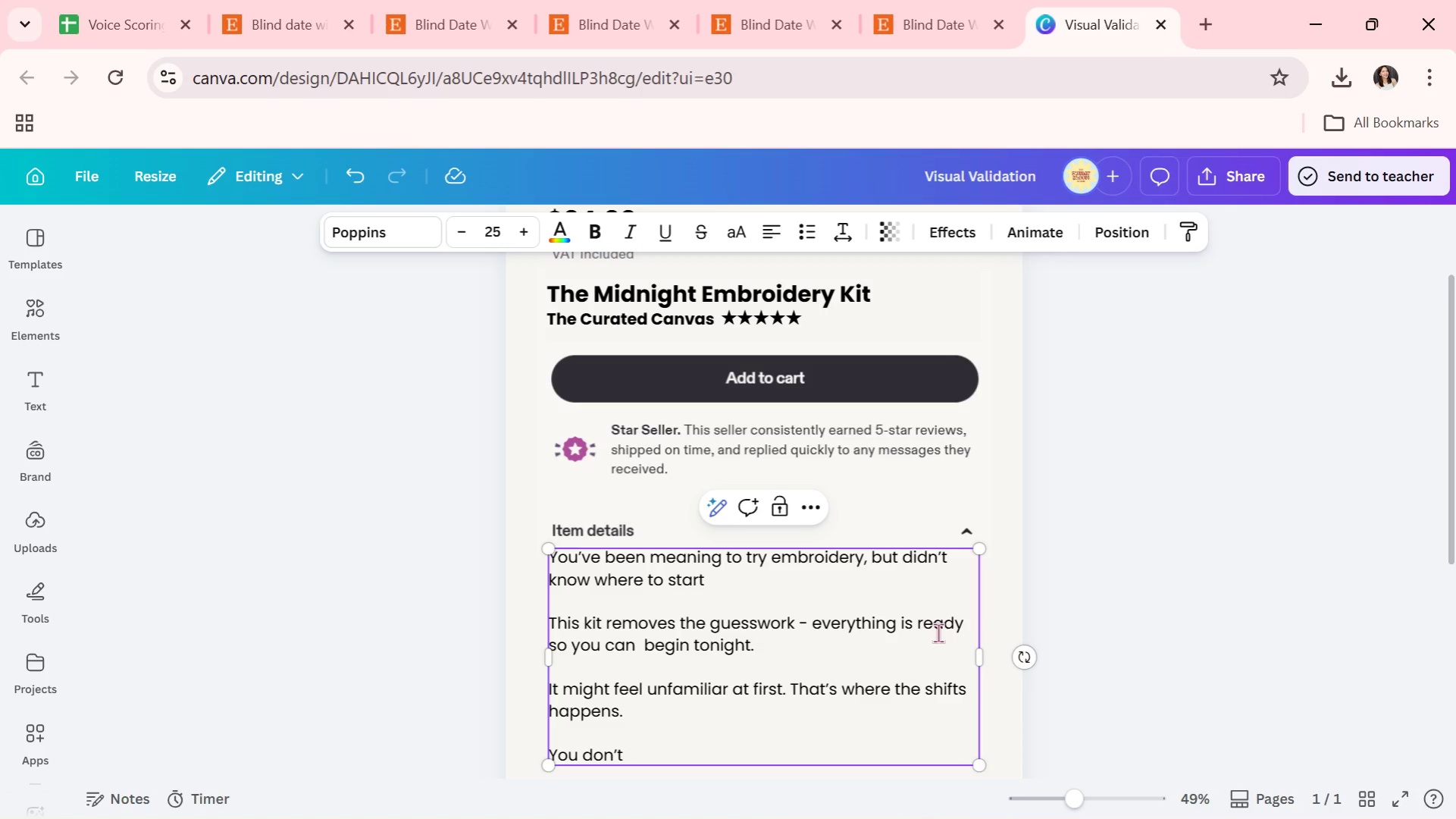 
wait(5.39)
 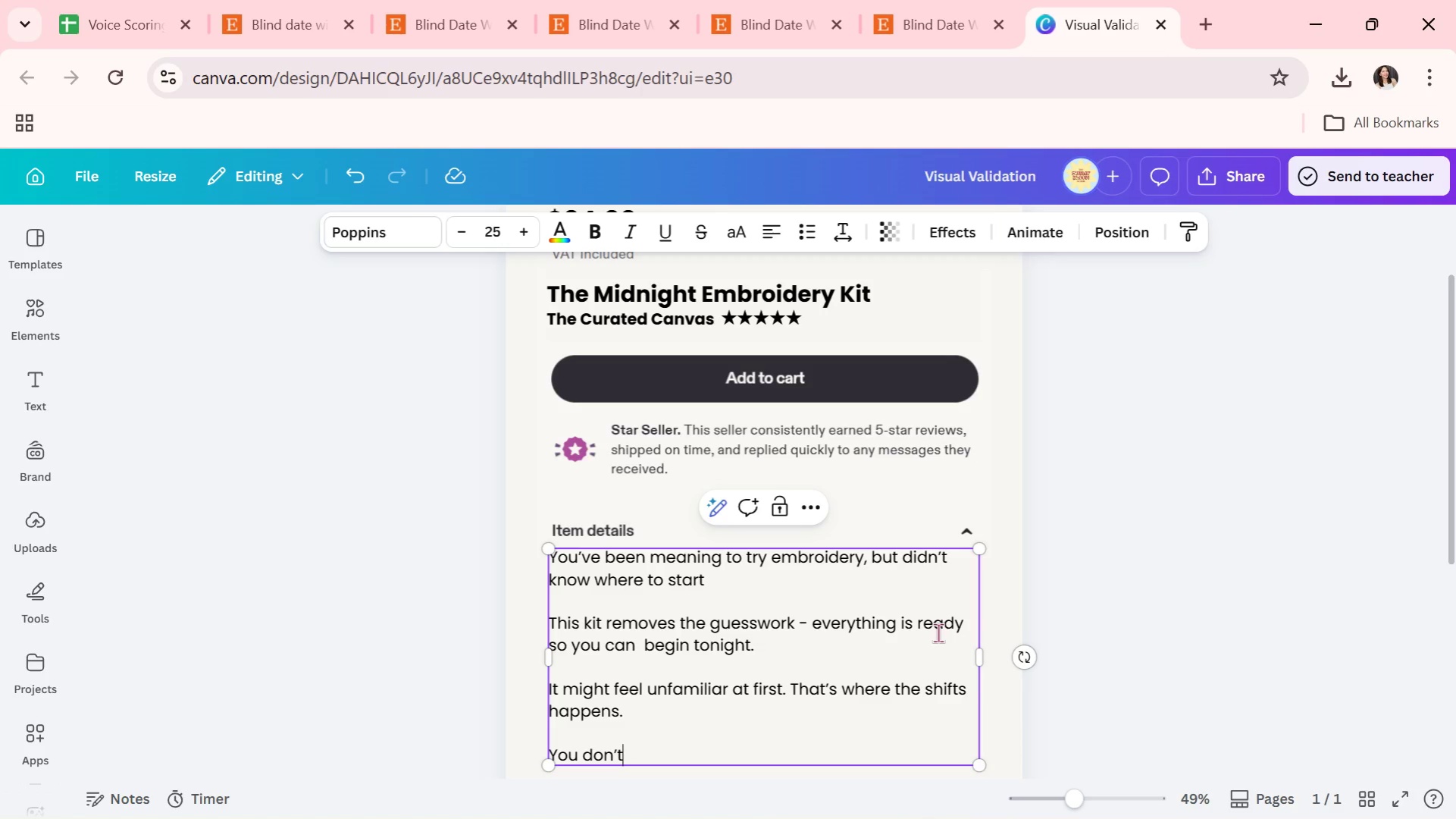 
key(Space)
 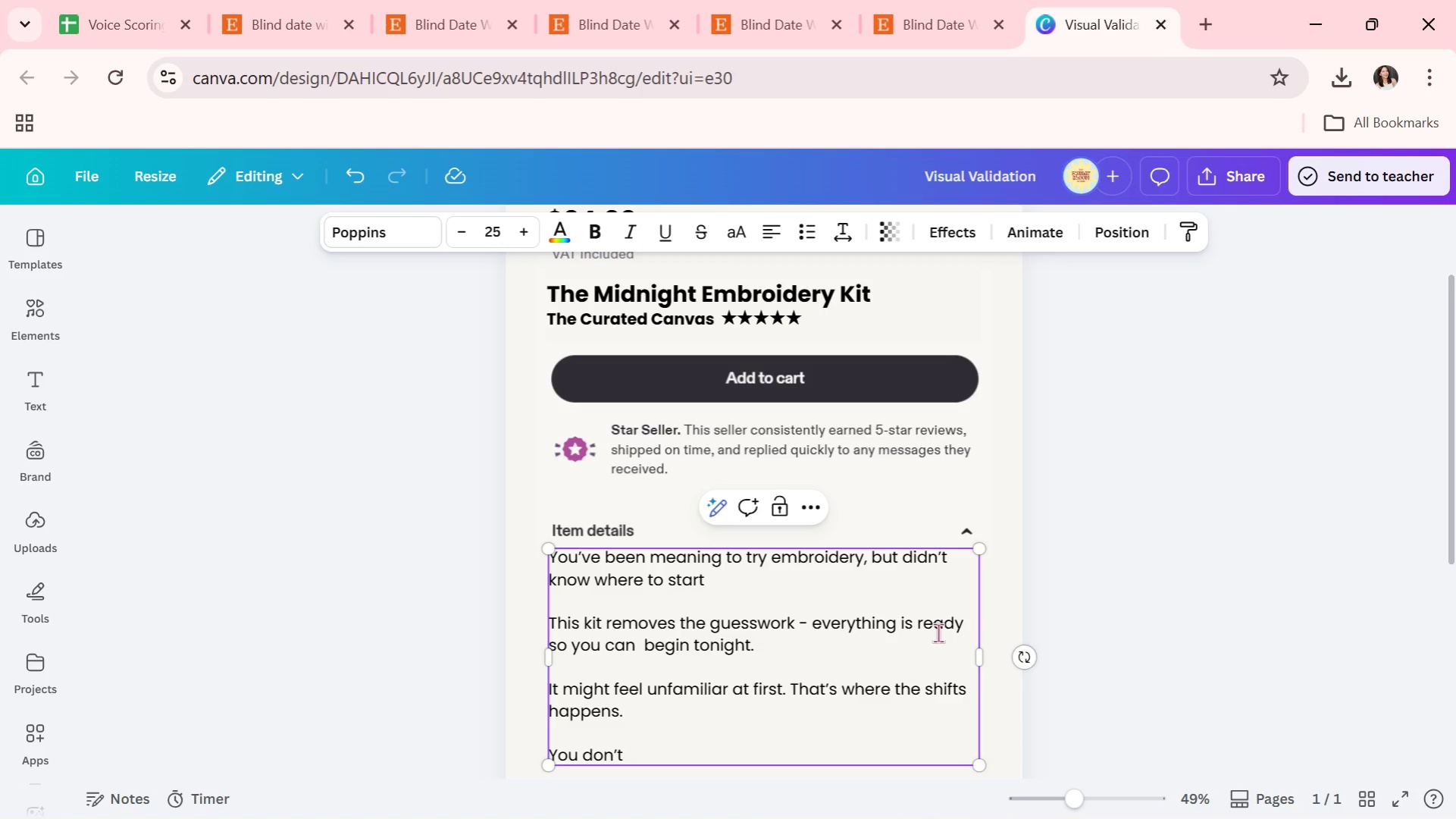 
wait(13.23)
 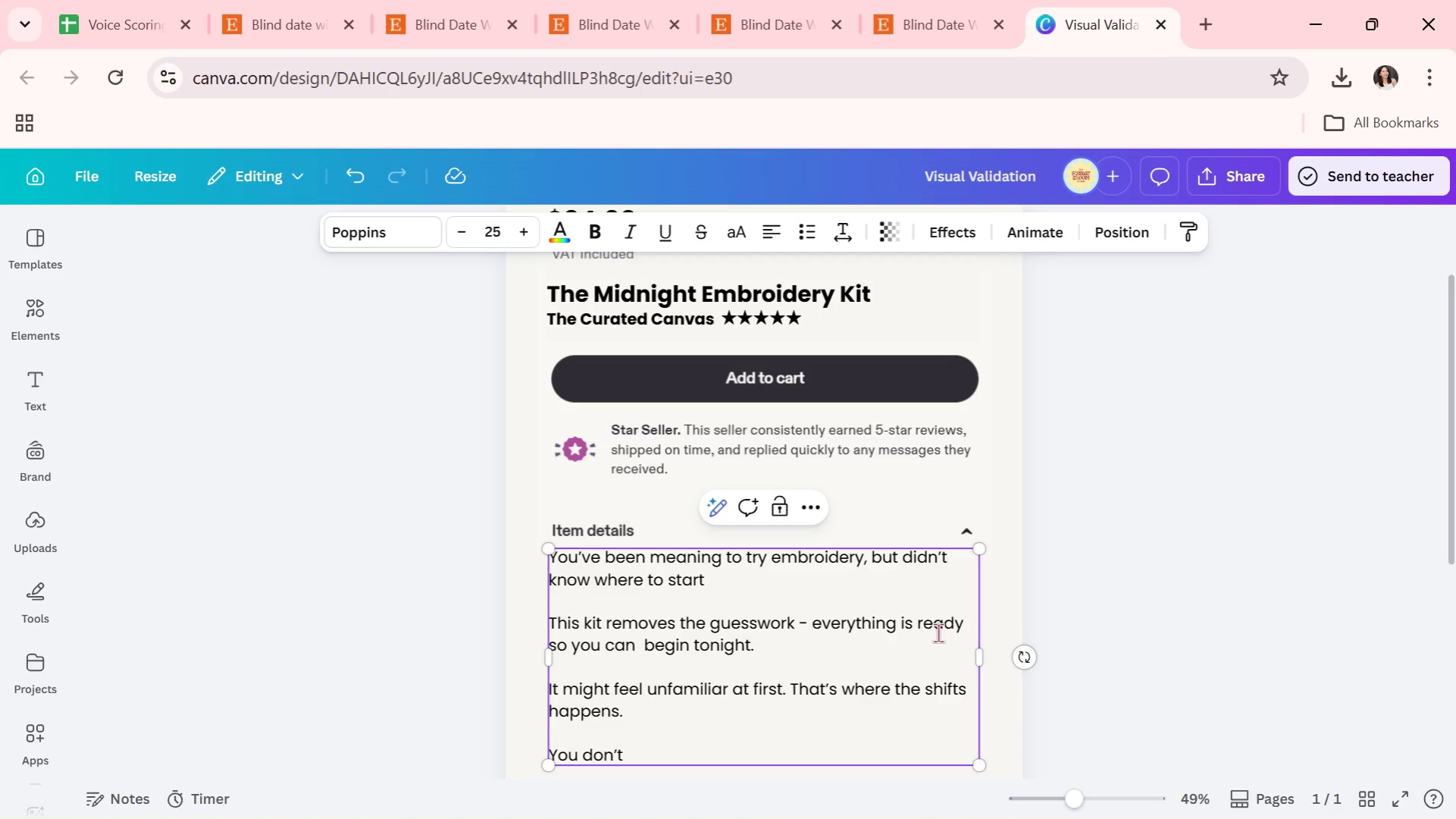 
key(Space)
 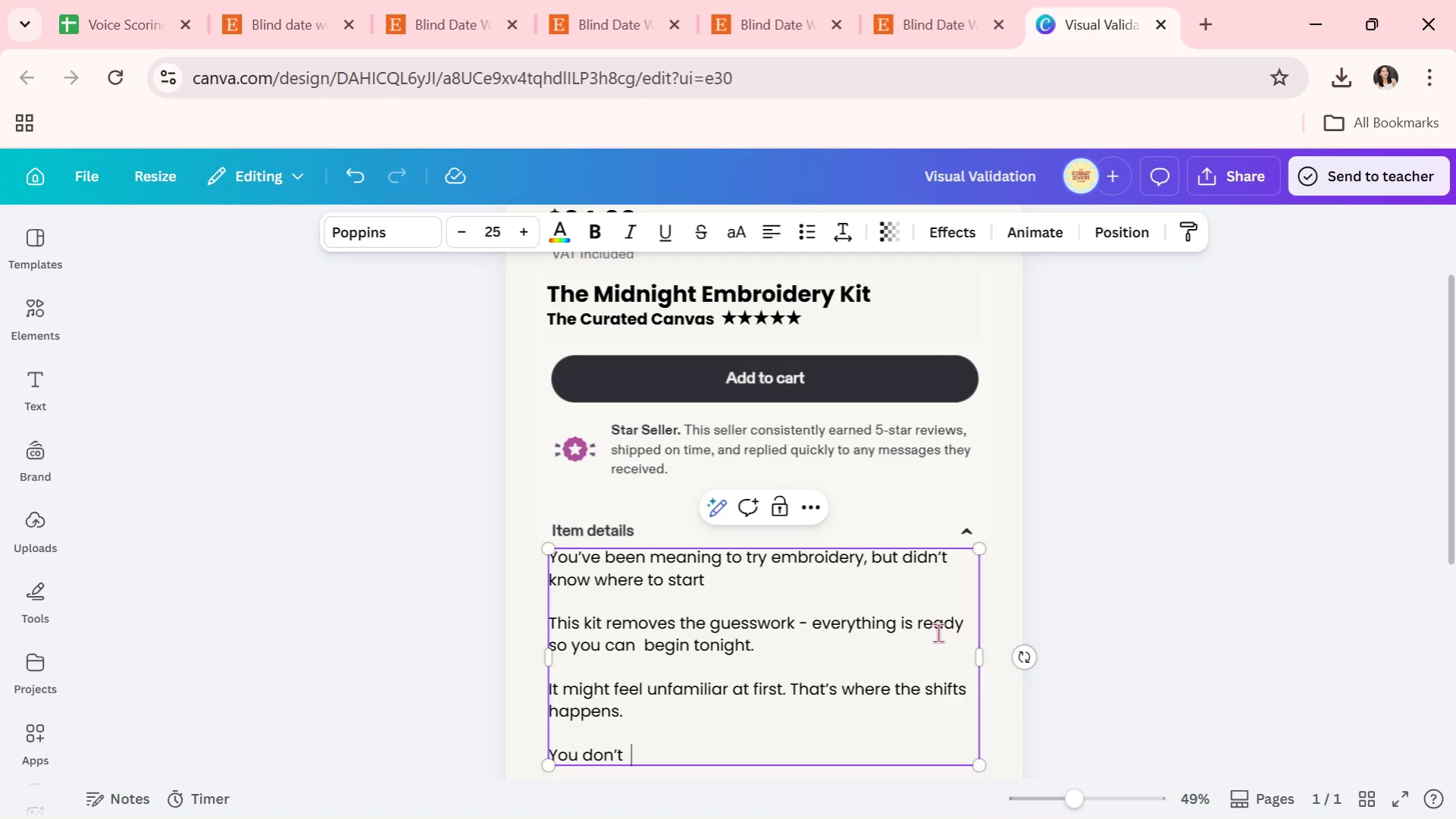 
key(Backspace)
 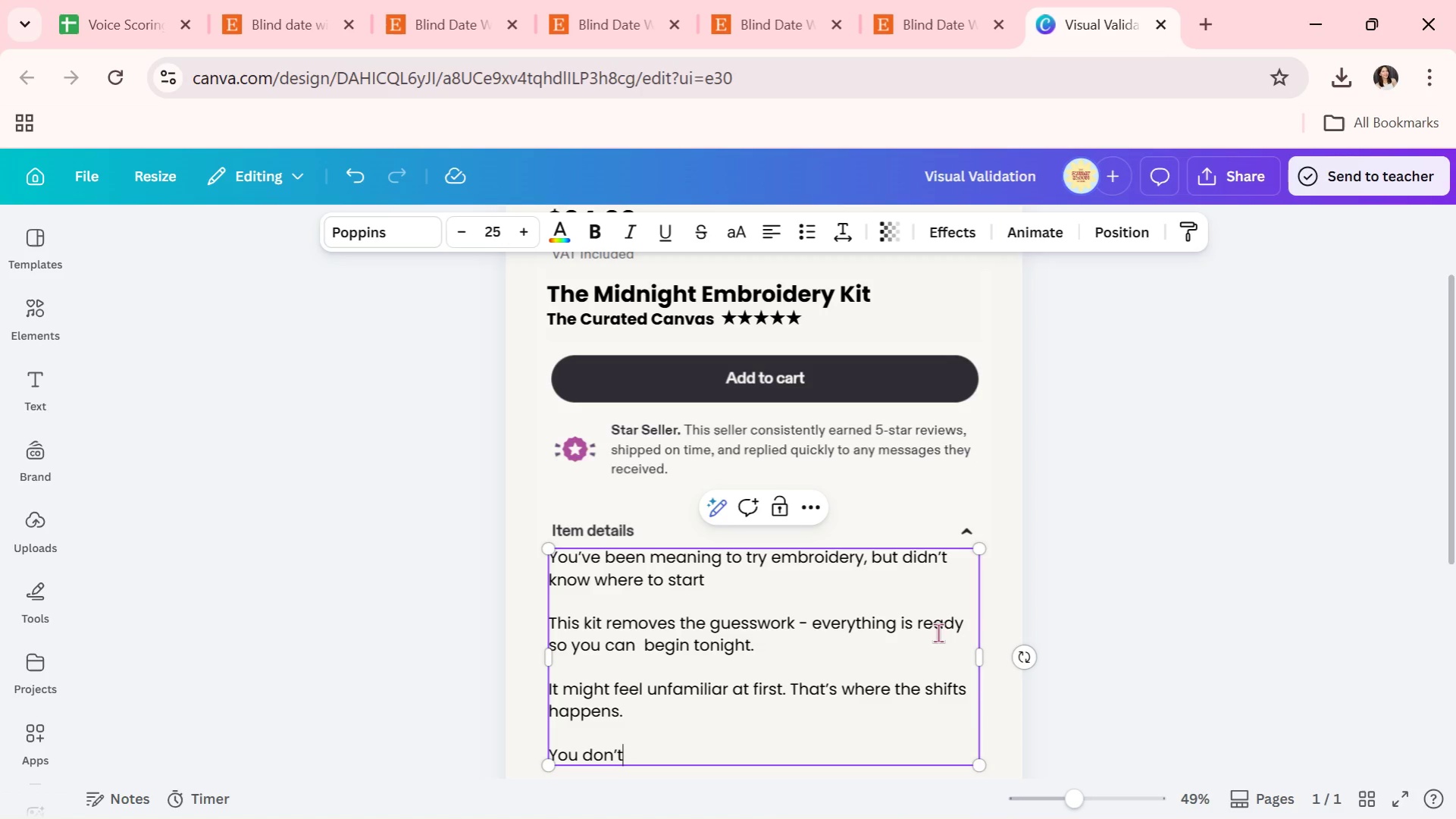 
key(Backspace)
 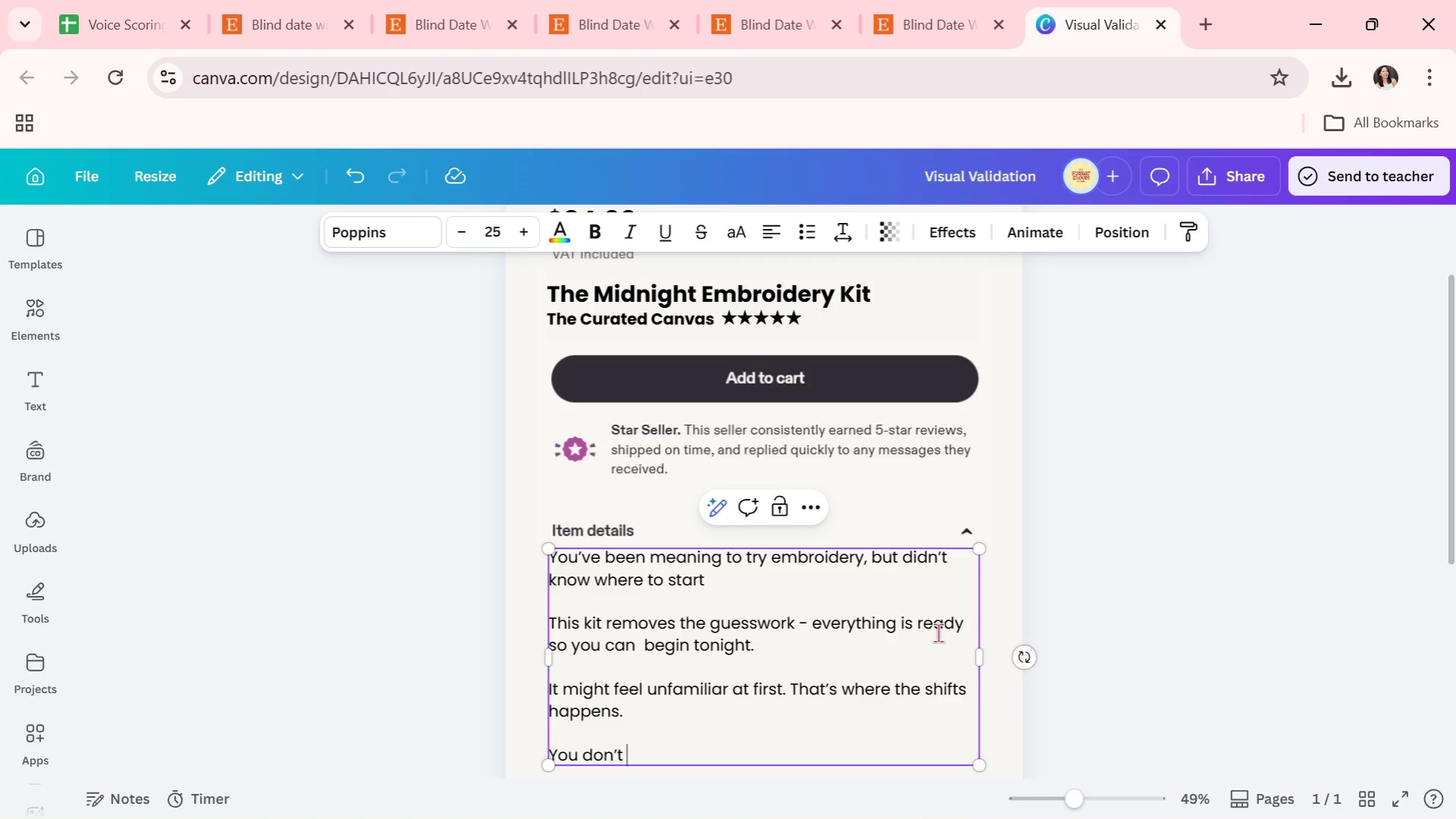 
key(Space)
 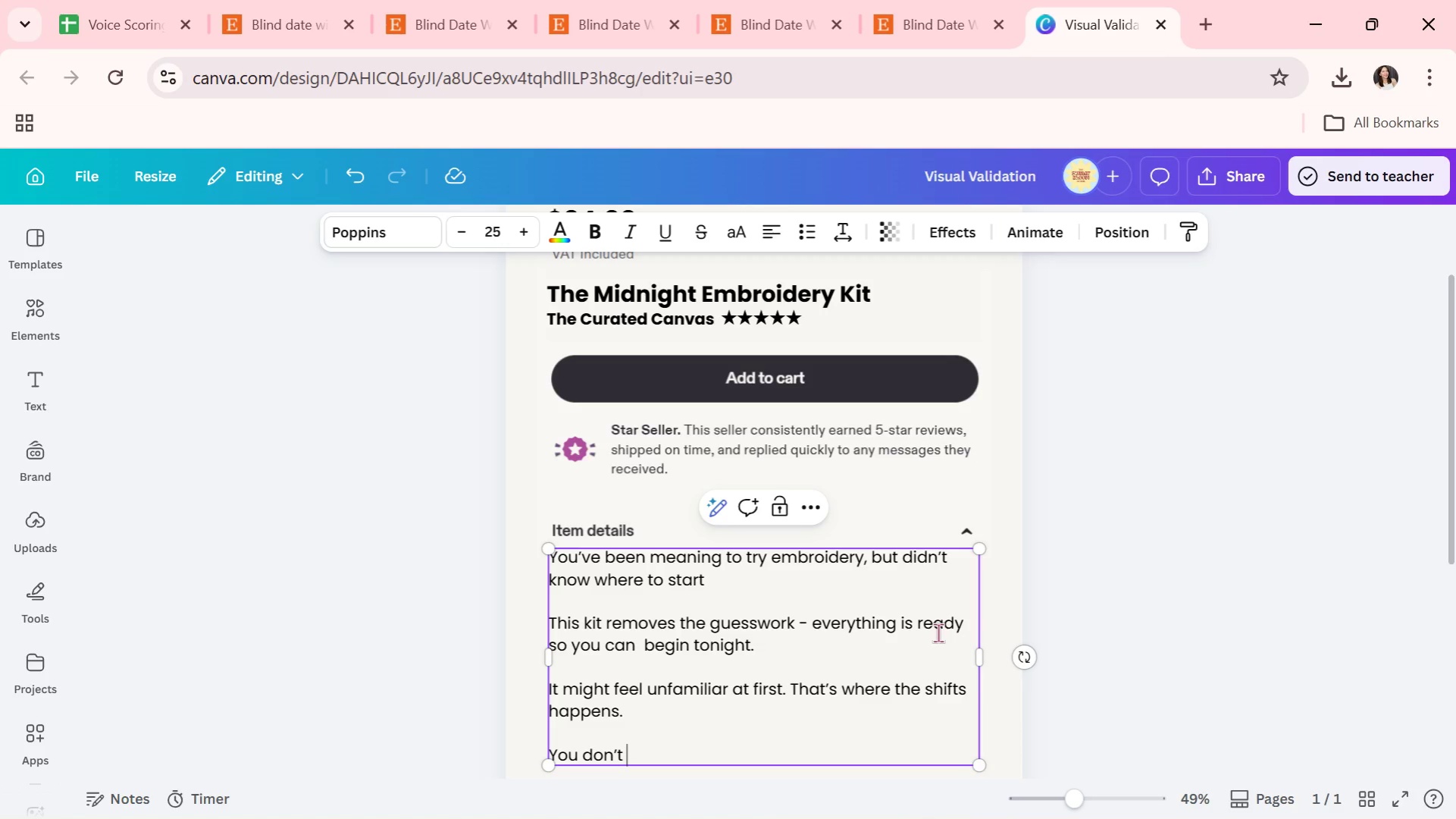 
wait(5.95)
 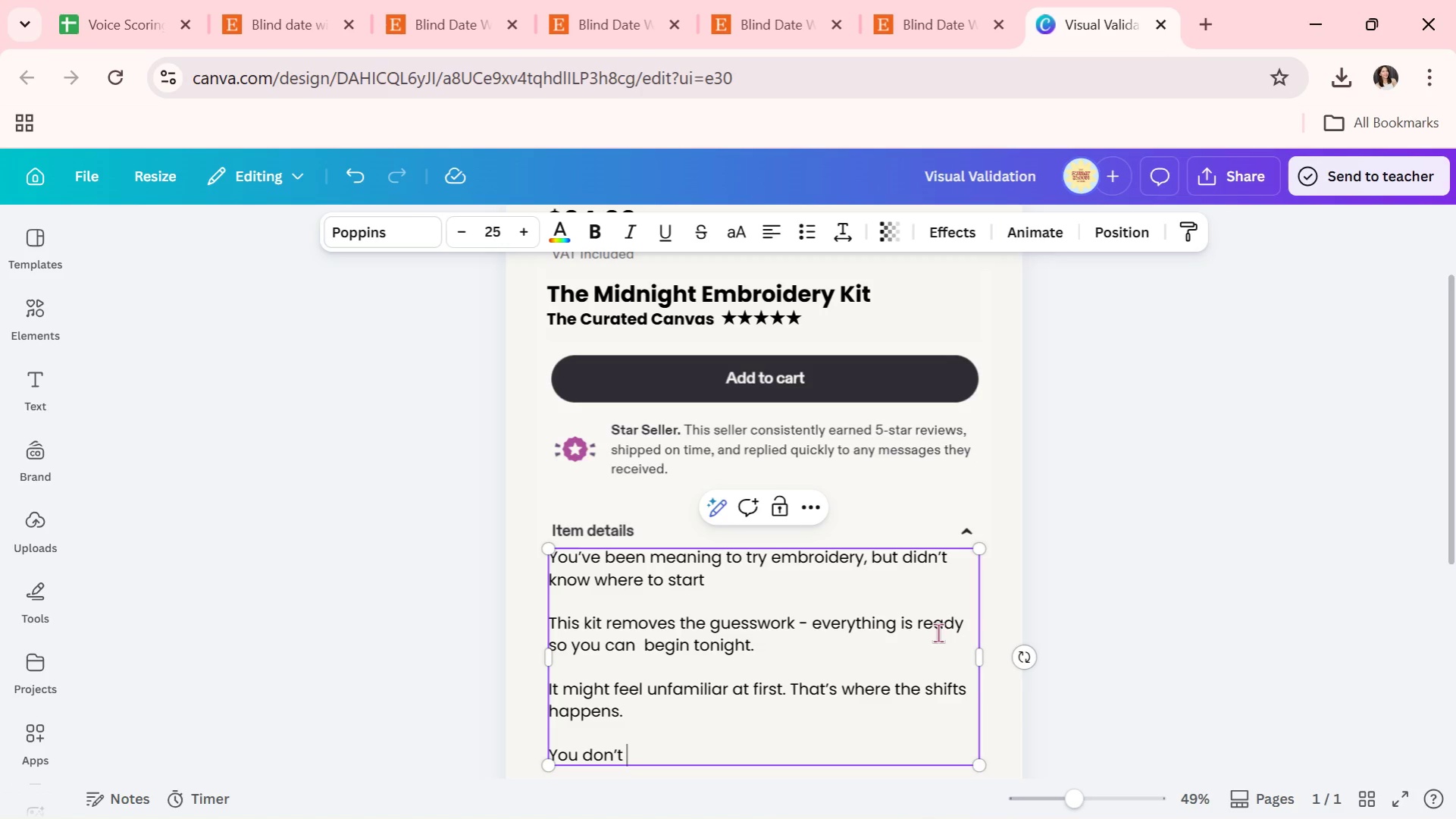 
type(need )
 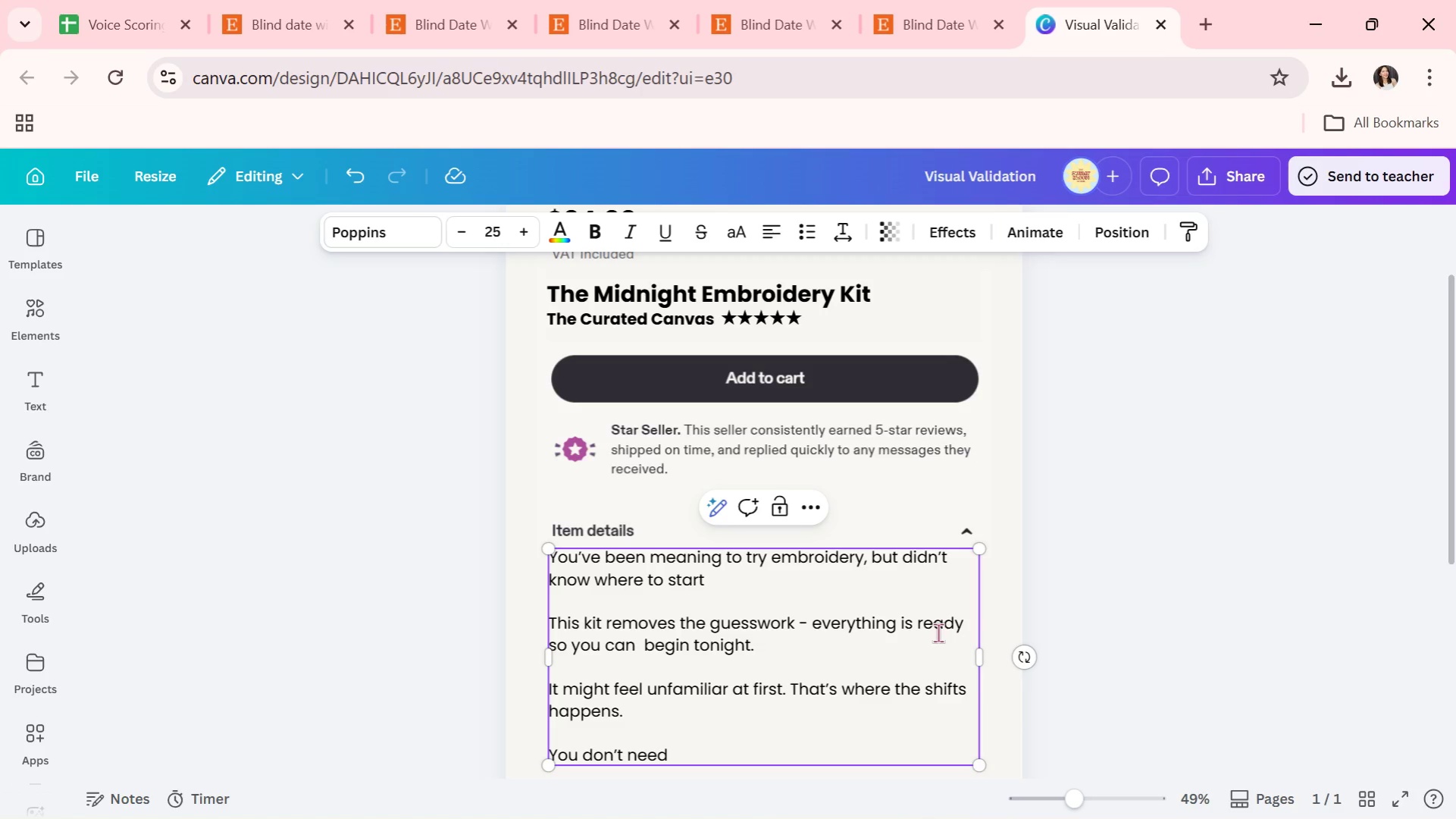 
type(experience)
 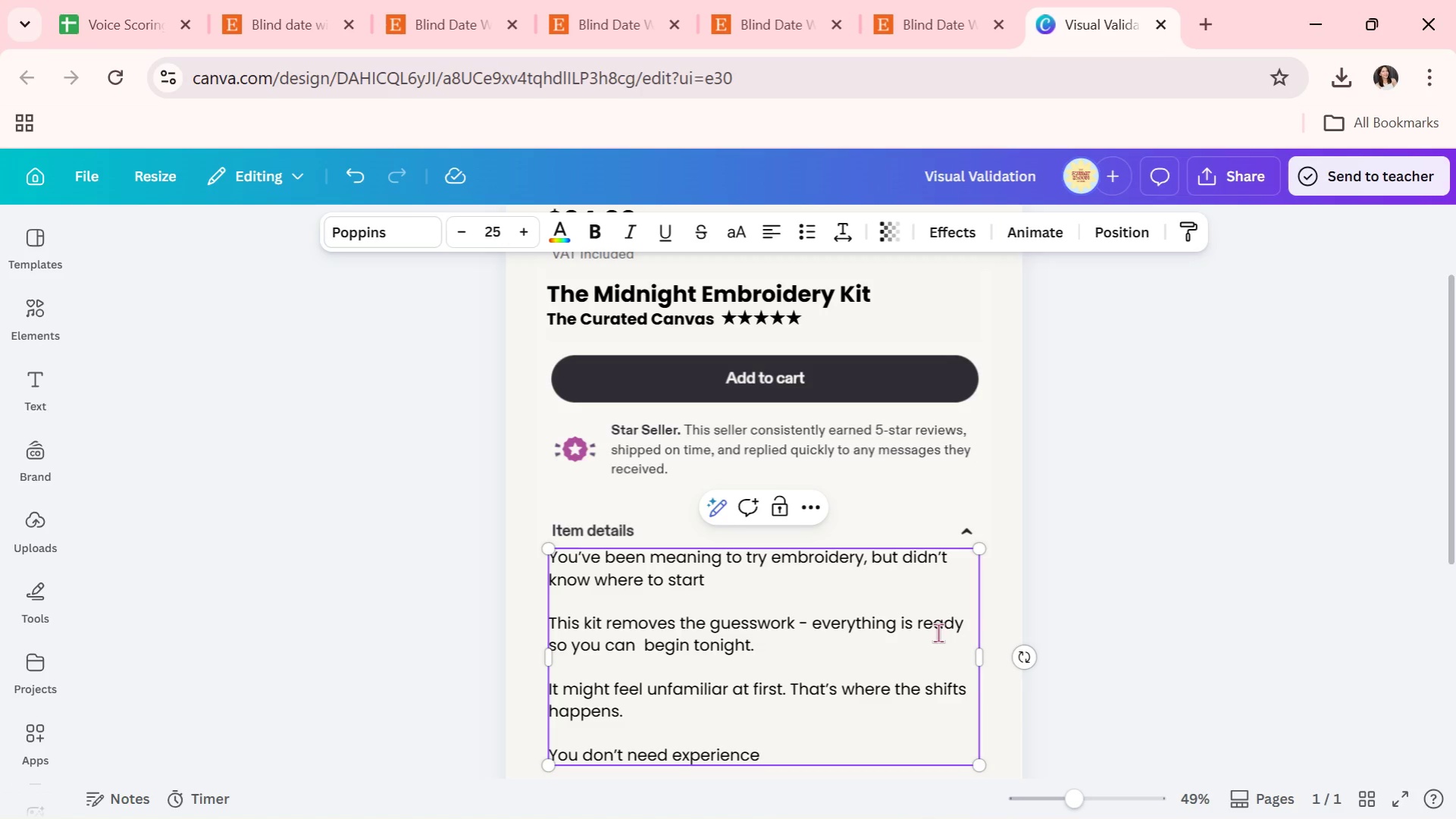 
wait(6.31)
 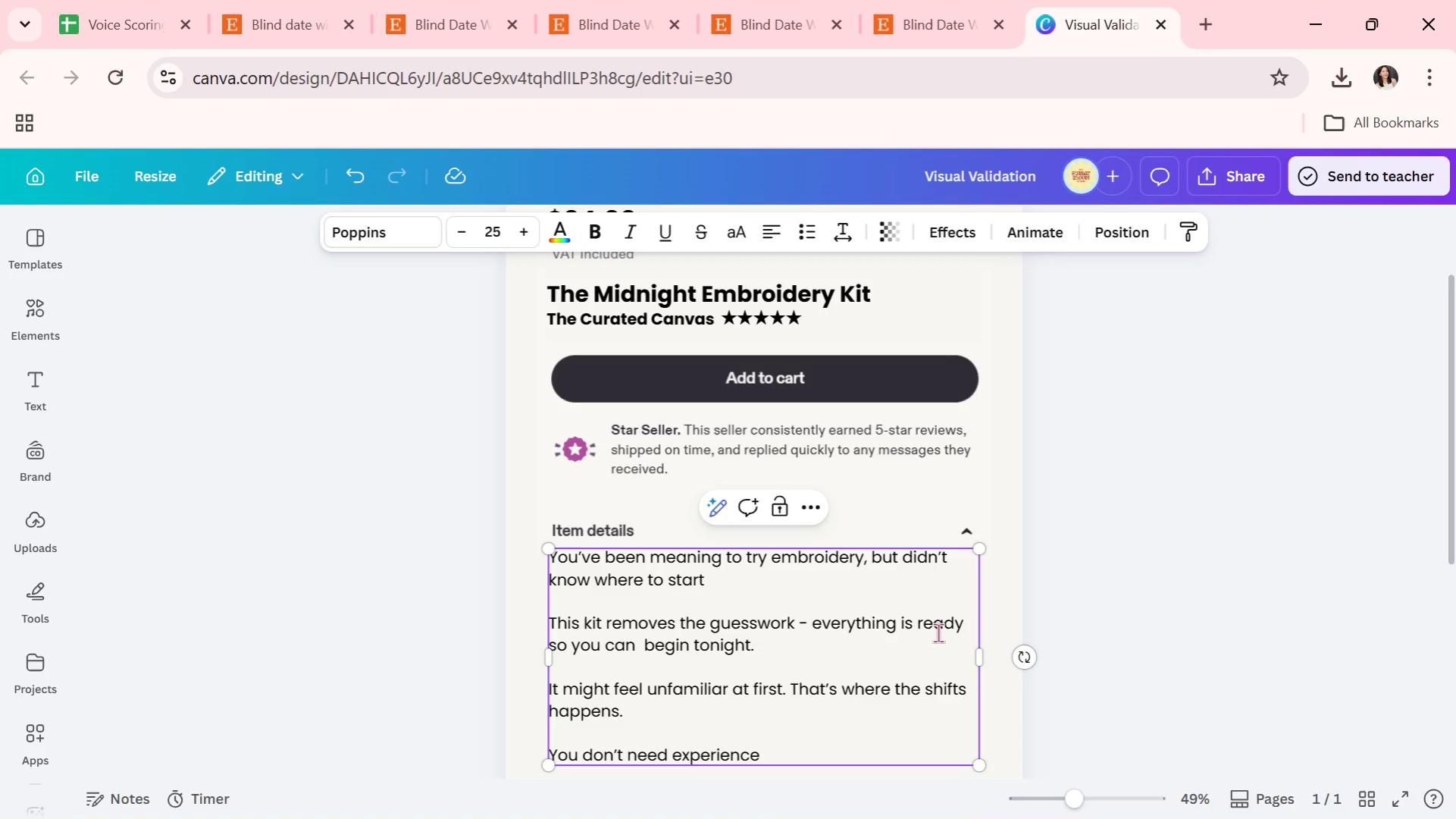 
key(Space)
 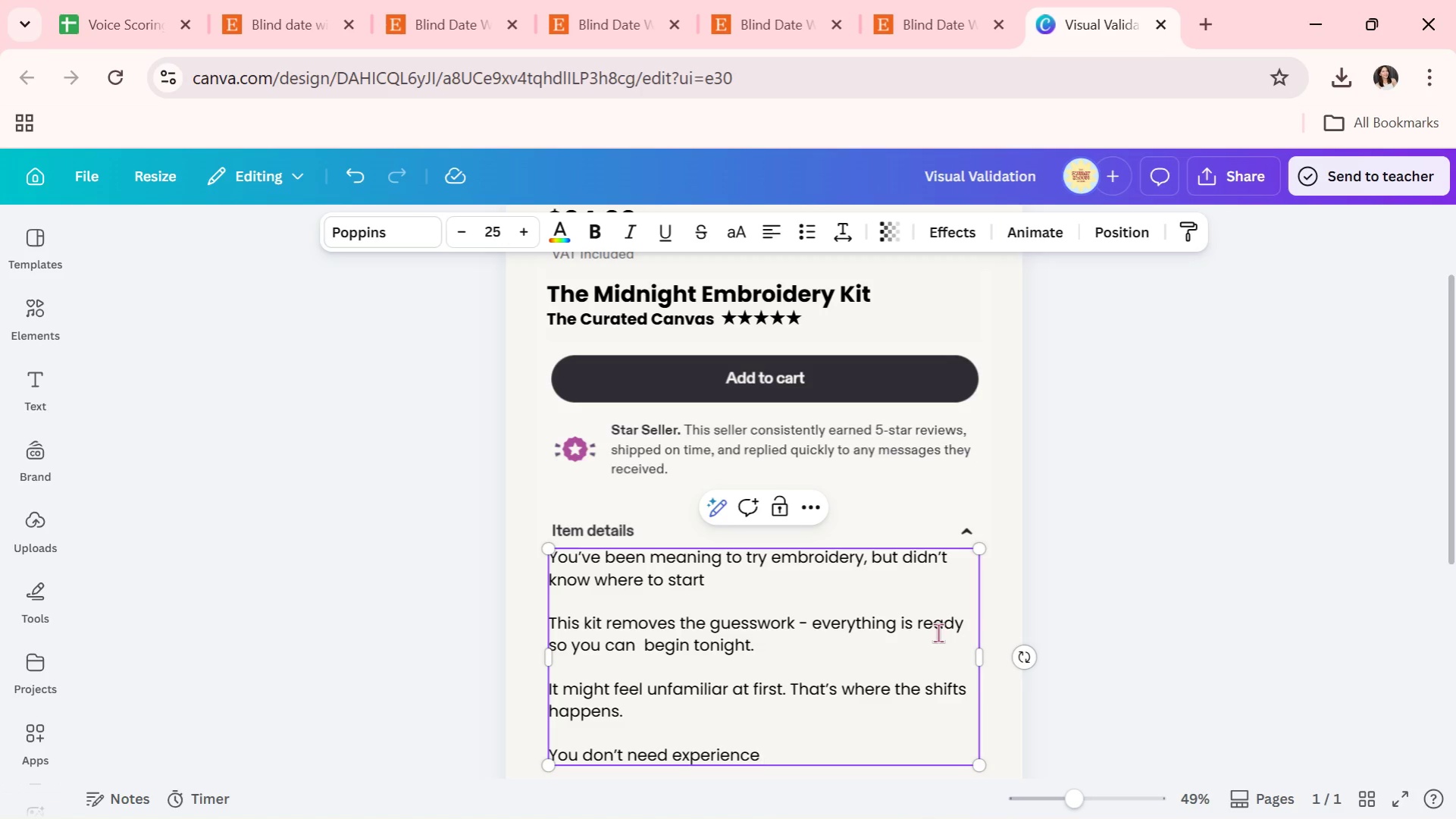 
wait(11.83)
 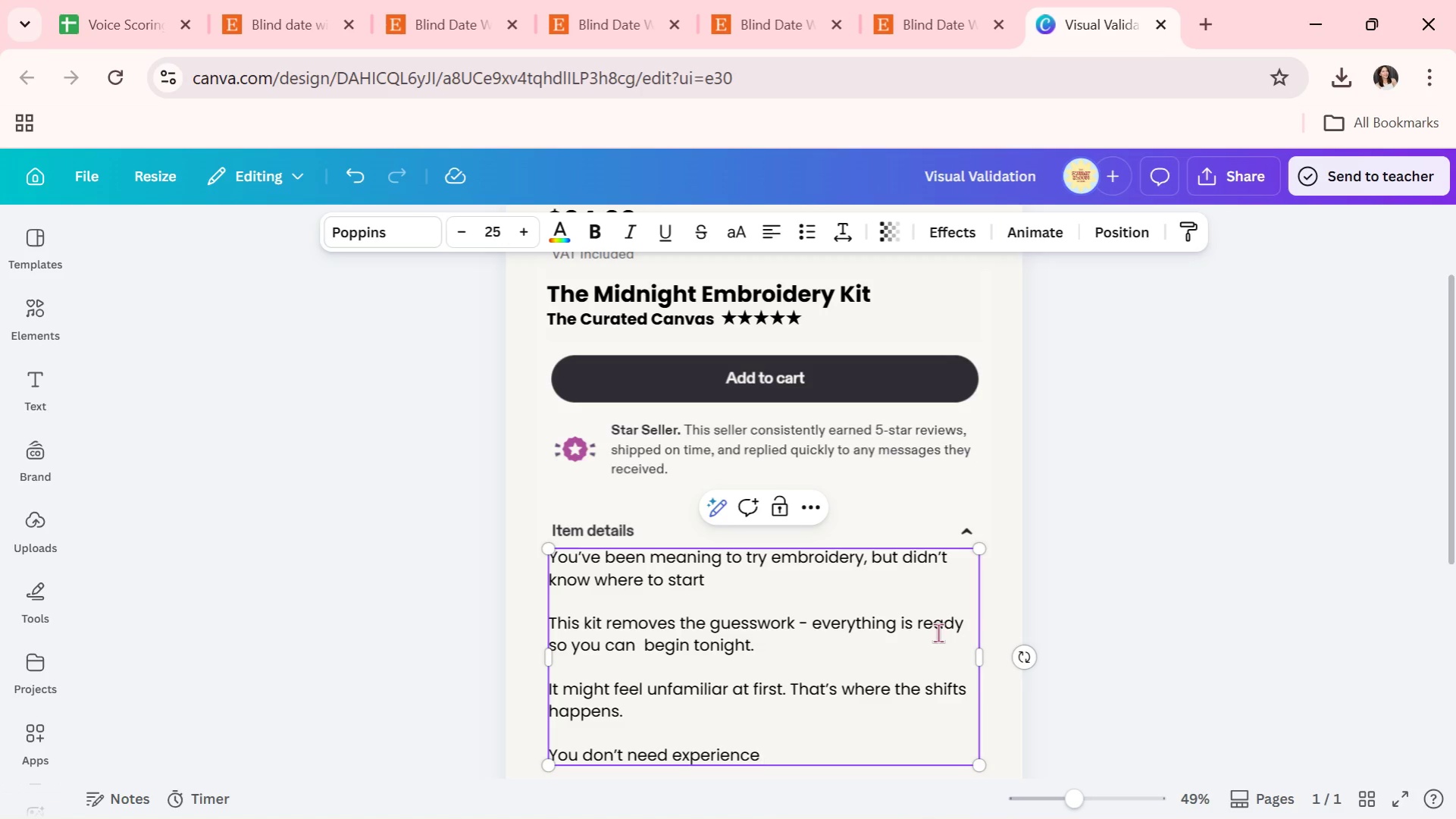 
key(Backspace)
 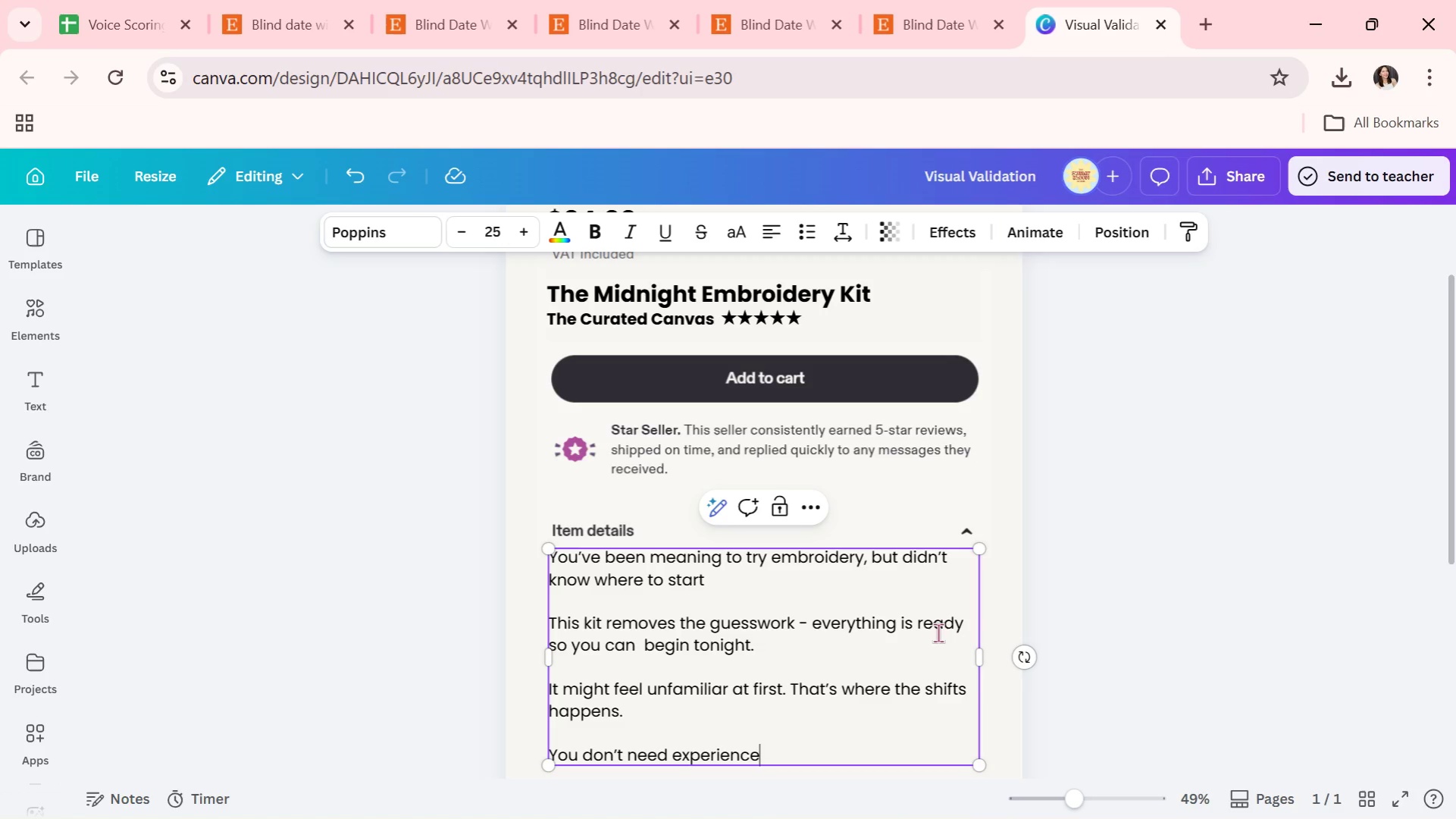 
type(. Just a quiet )
 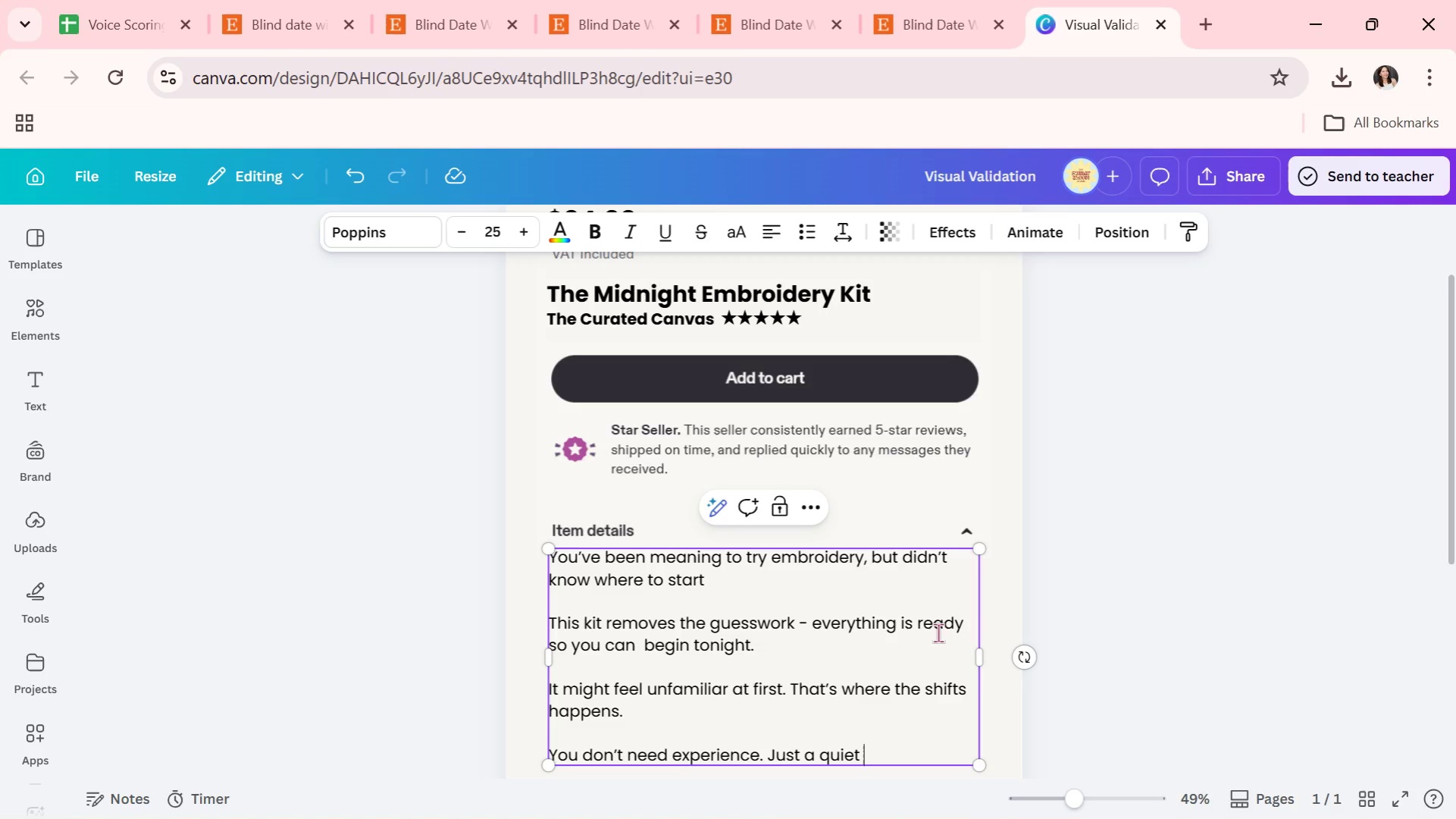 
wait(15.84)
 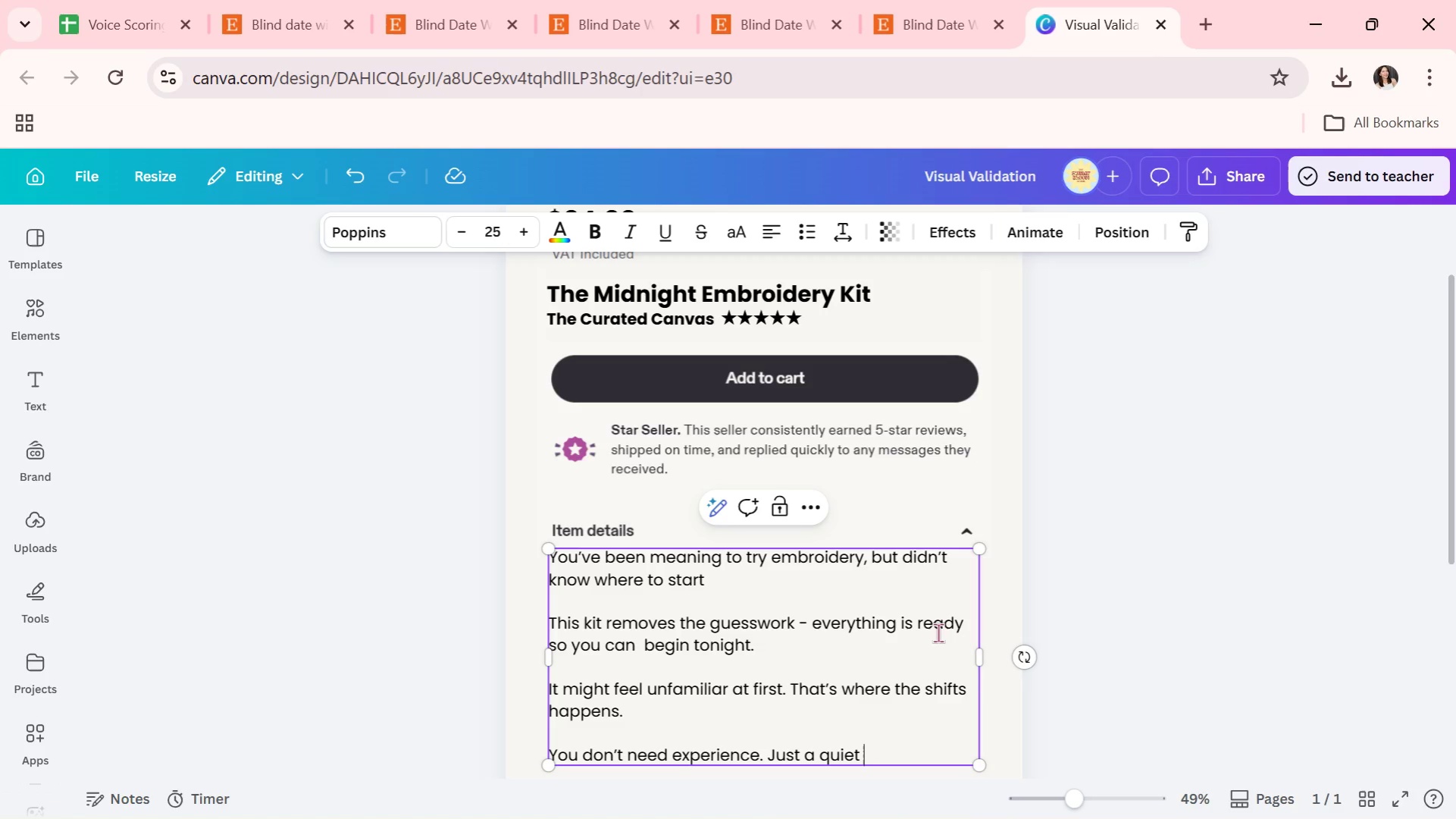 
type(moment )
 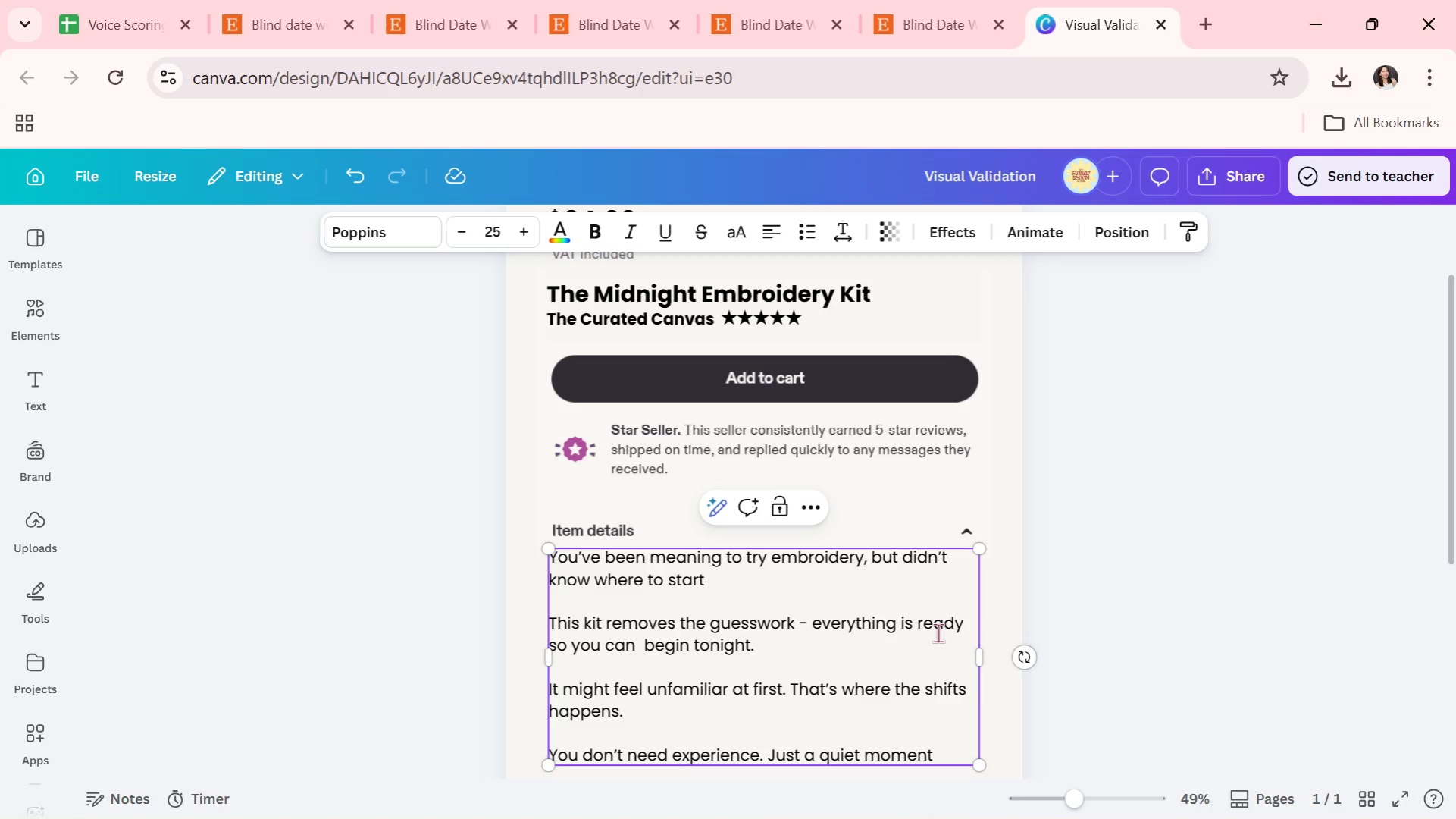 
type(and curiosity.)
 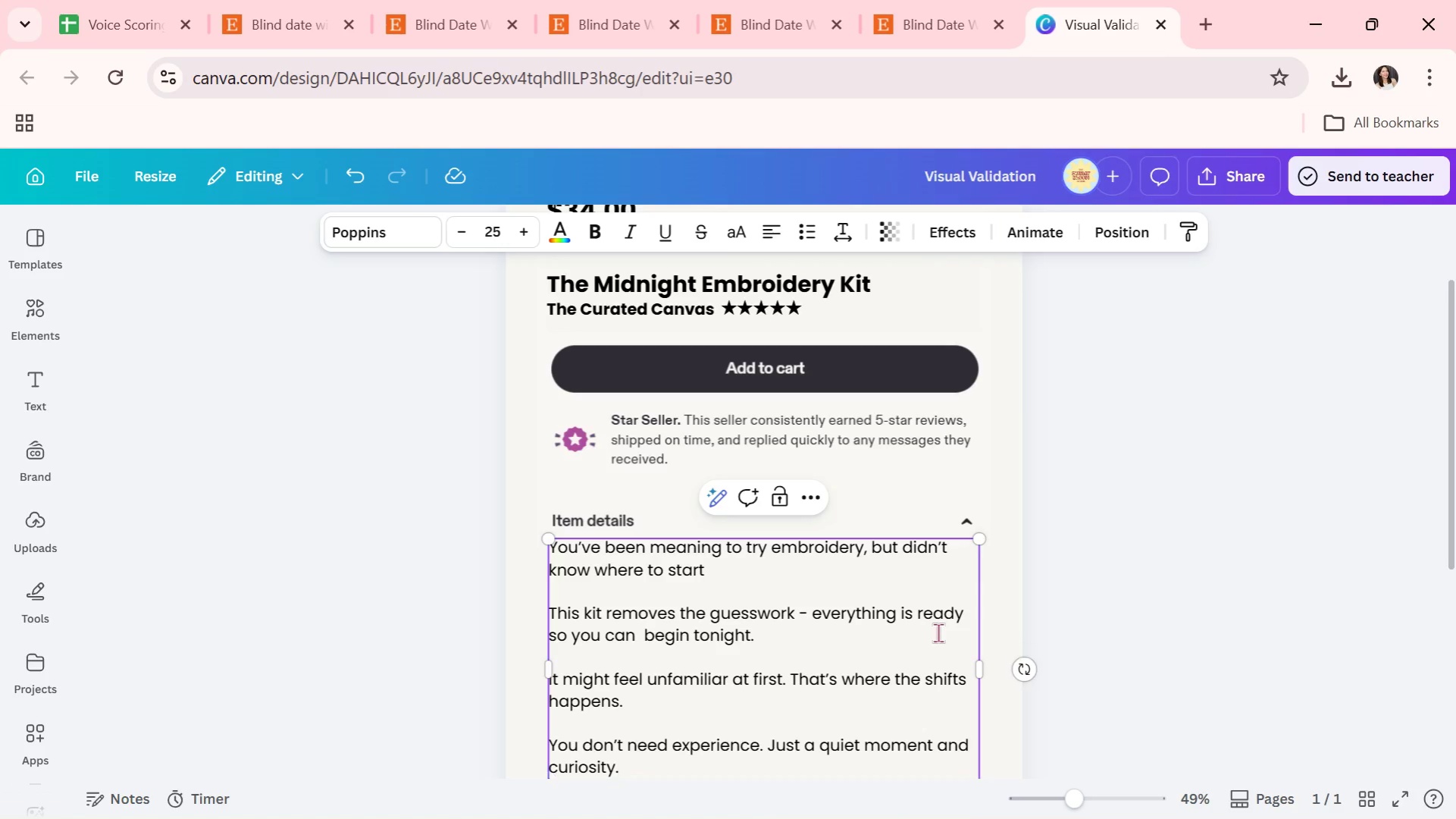 
key(Enter)
 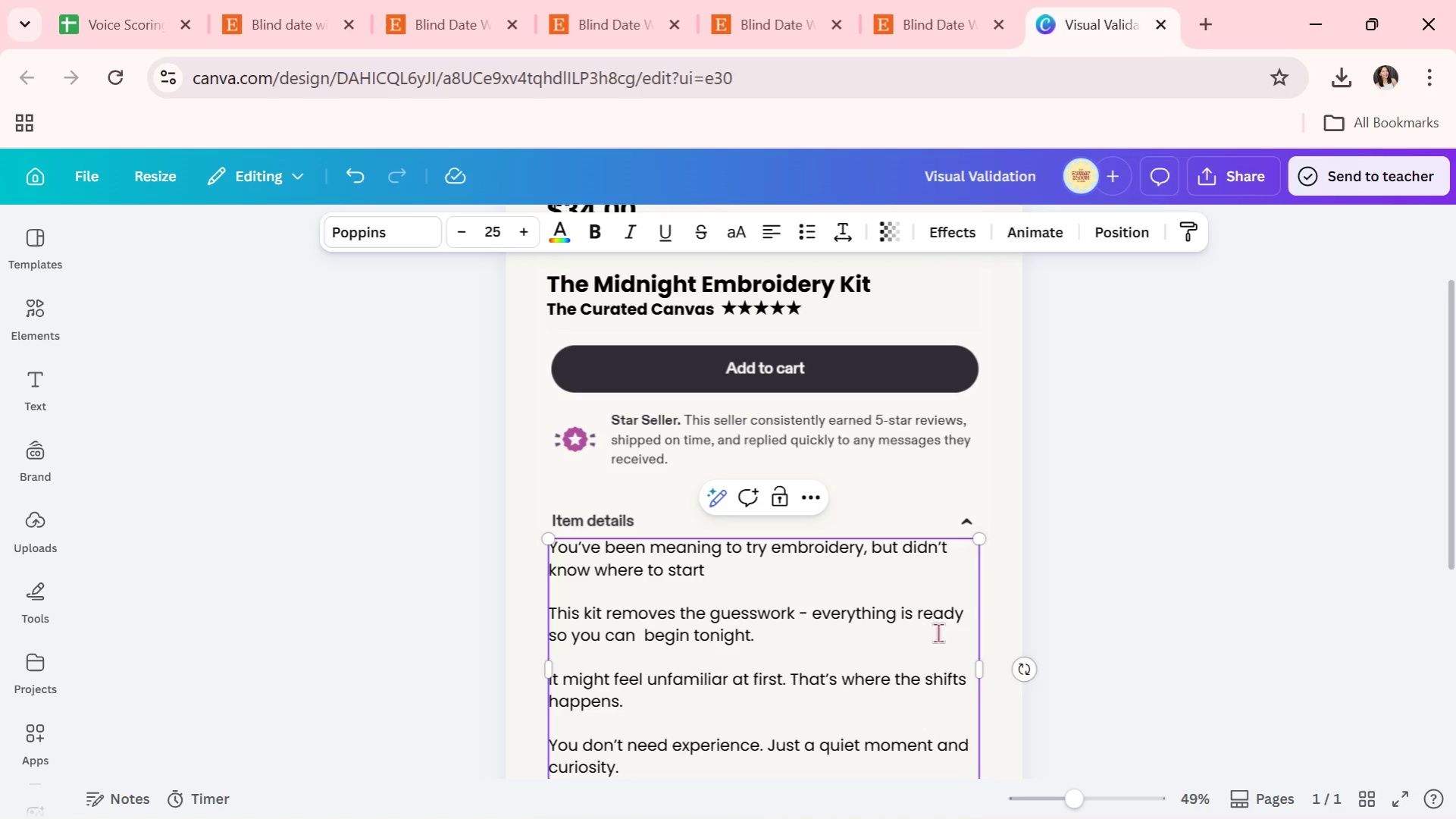 
key(Enter)
 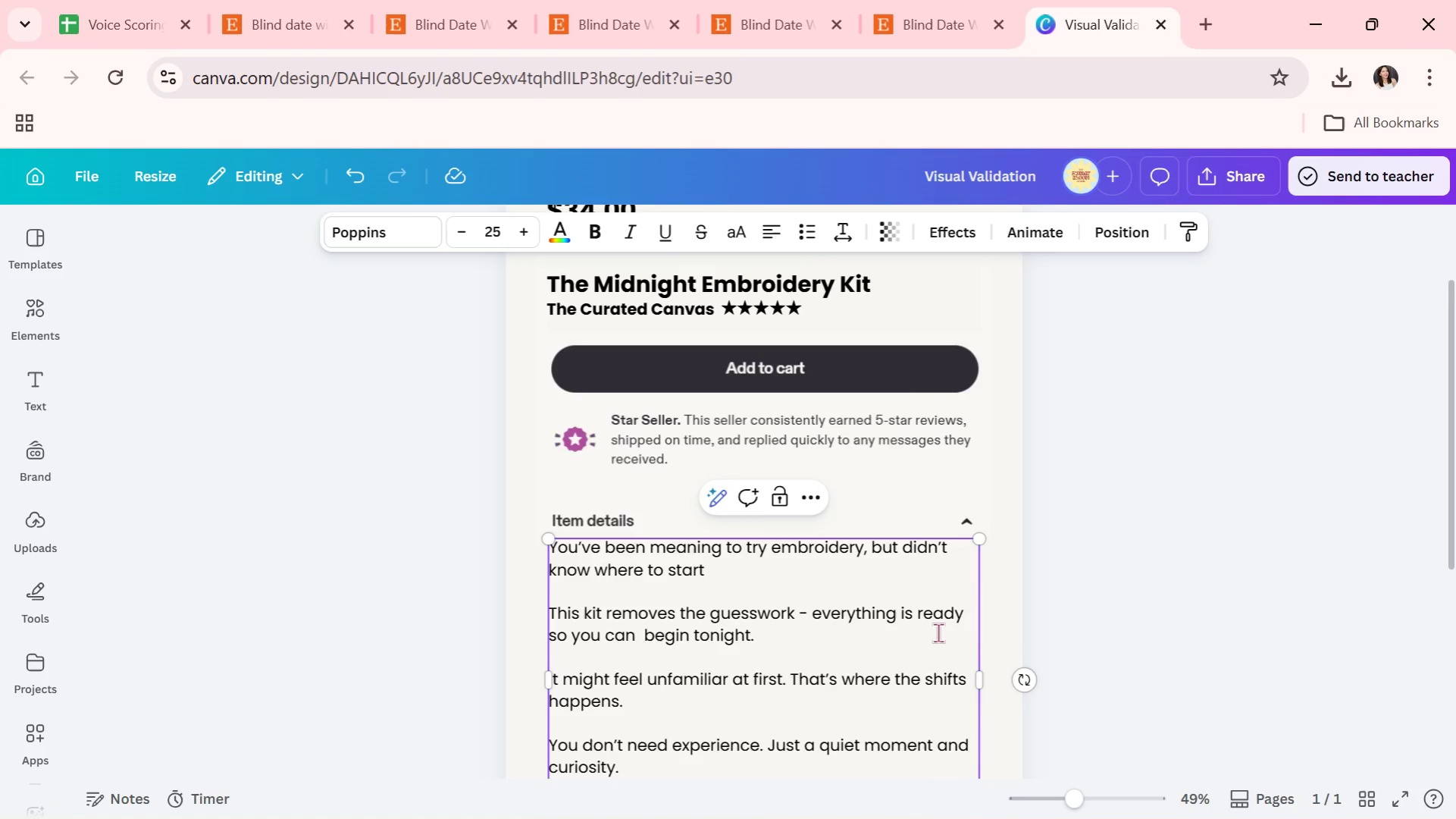 
type(By the end )
 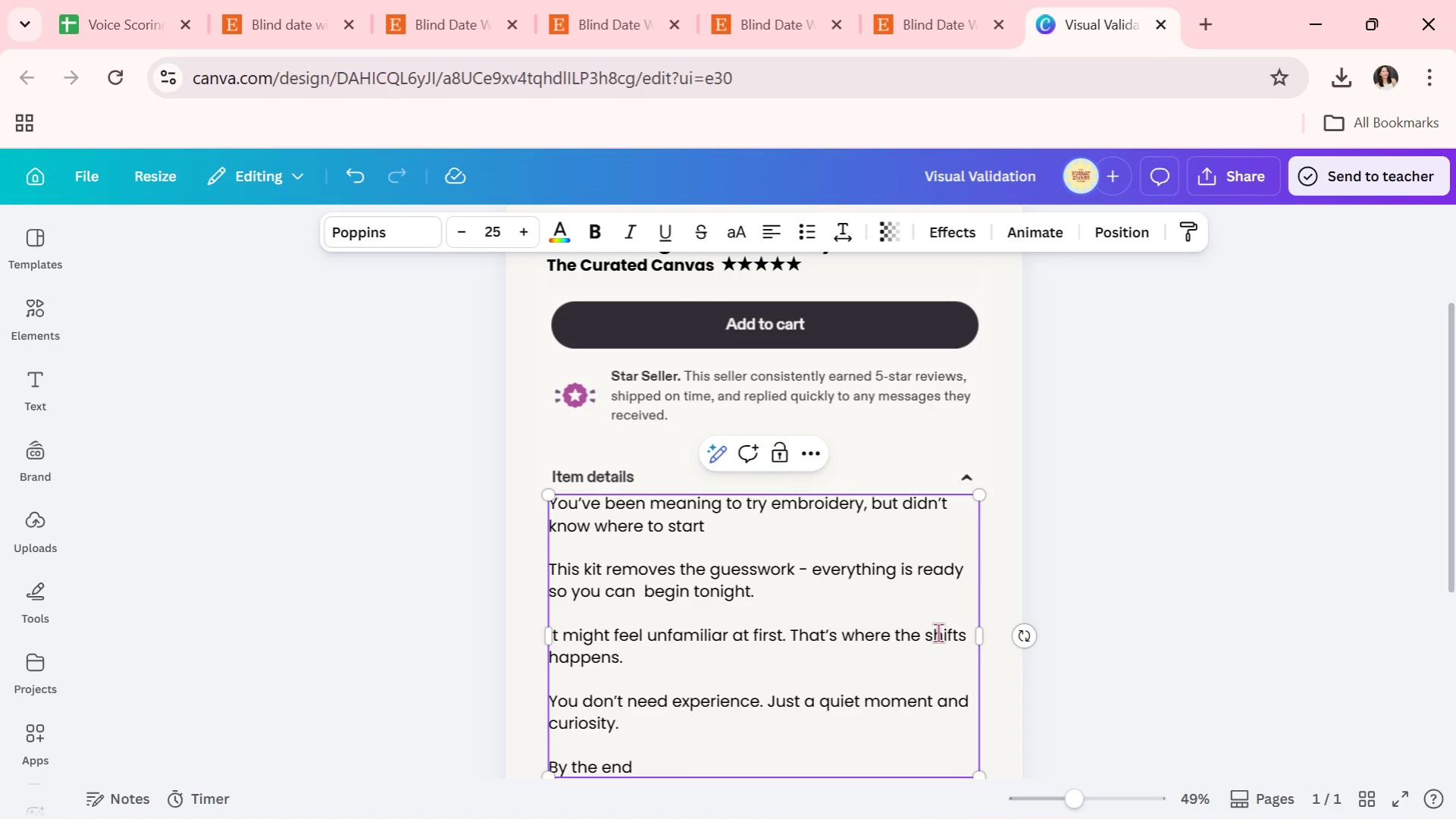 
wait(17.53)
 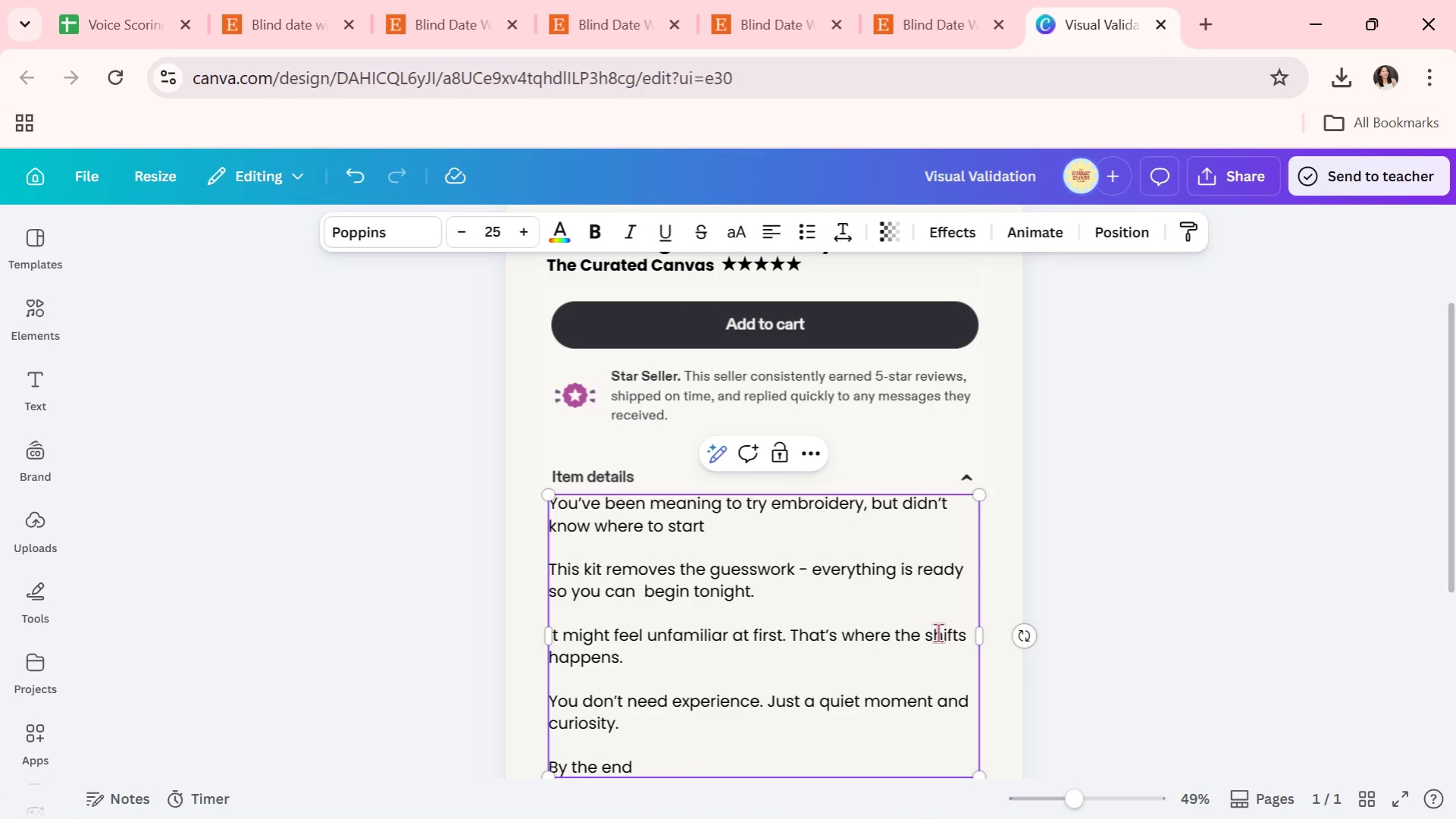 
key(Alt+AltLeft)
 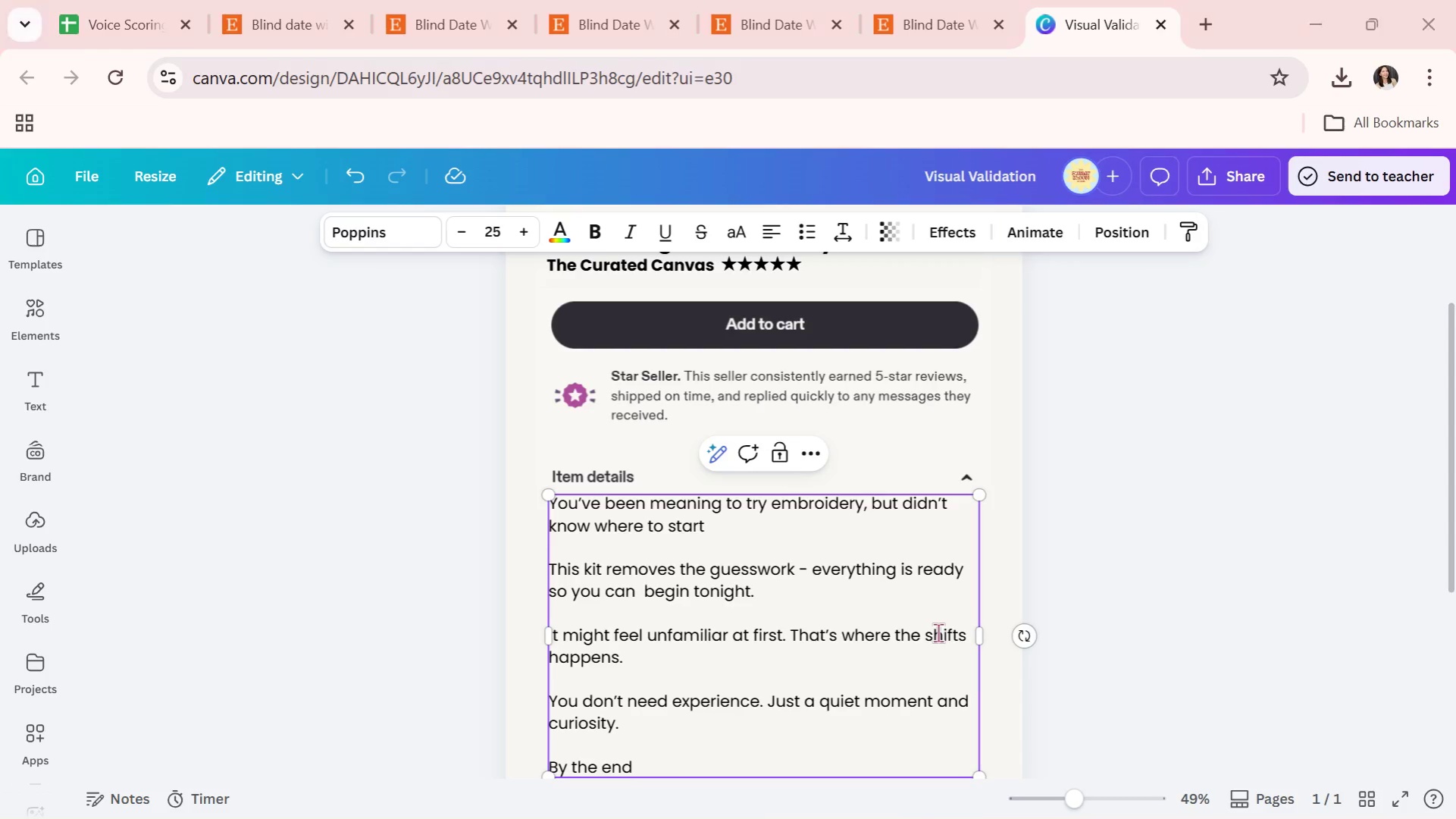 
key(Alt+Tab)